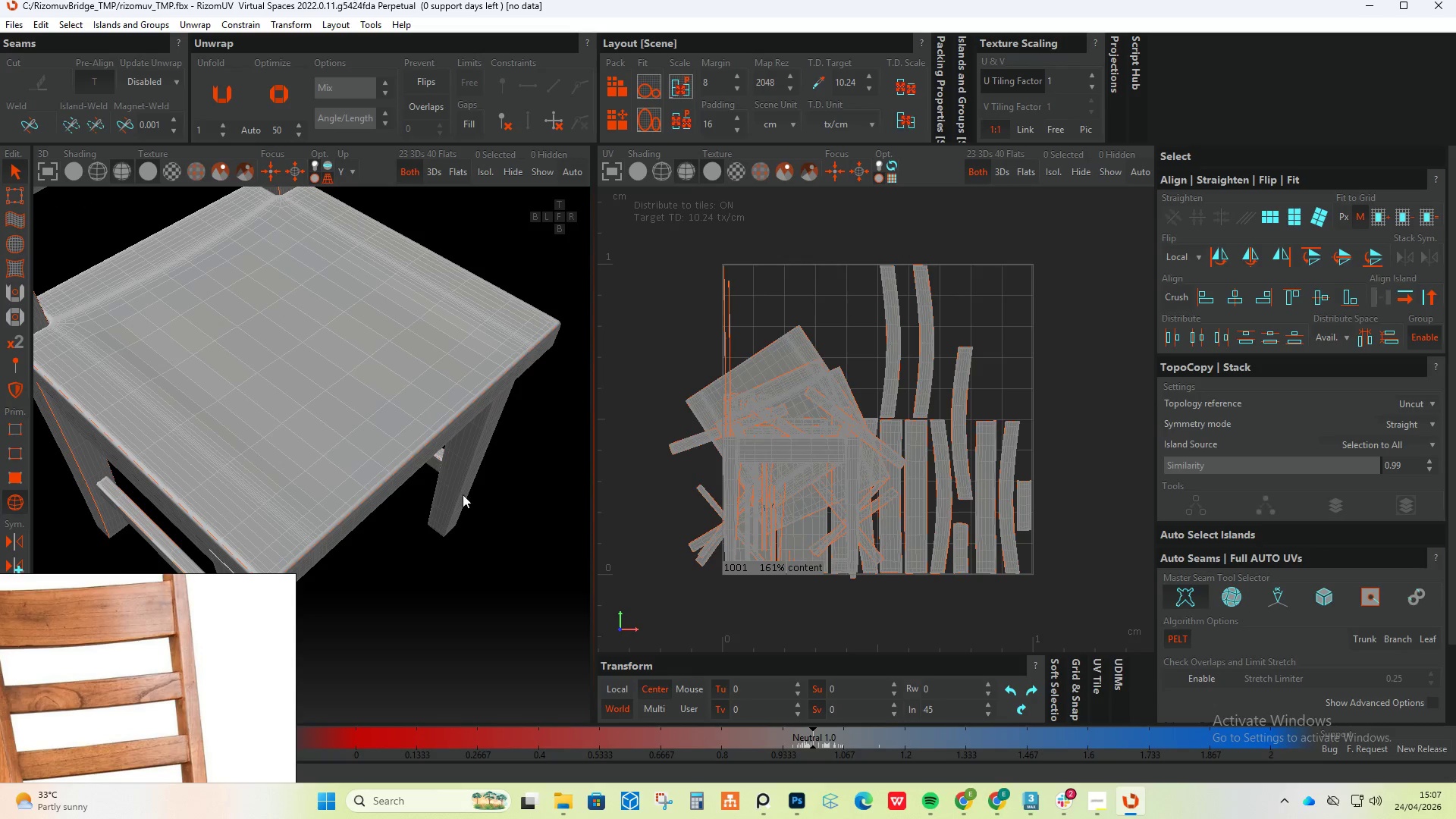 
hold_key(key=AltLeft, duration=0.59)
 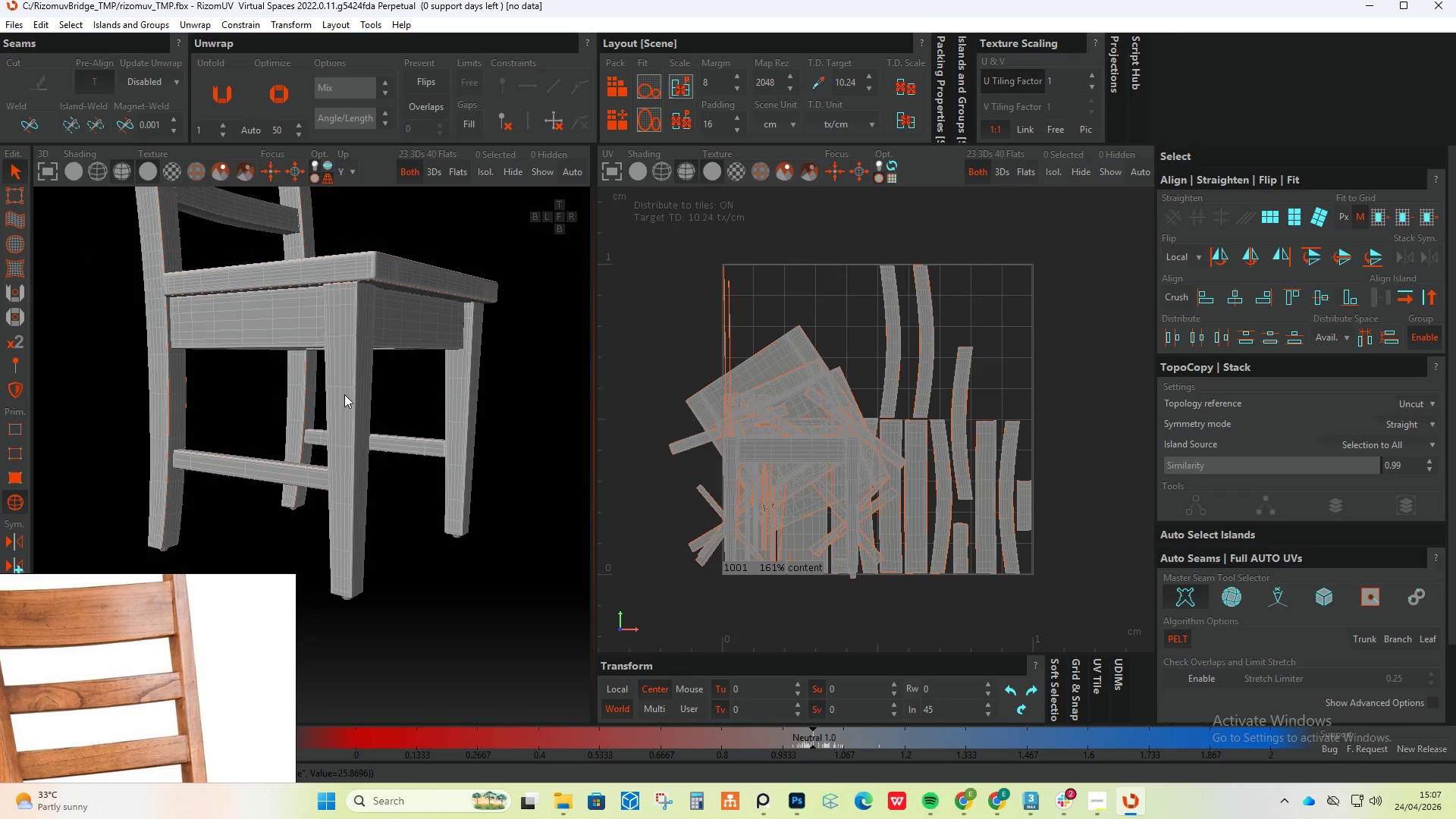 
scroll: coordinate [466, 495], scroll_direction: down, amount: 1.0
 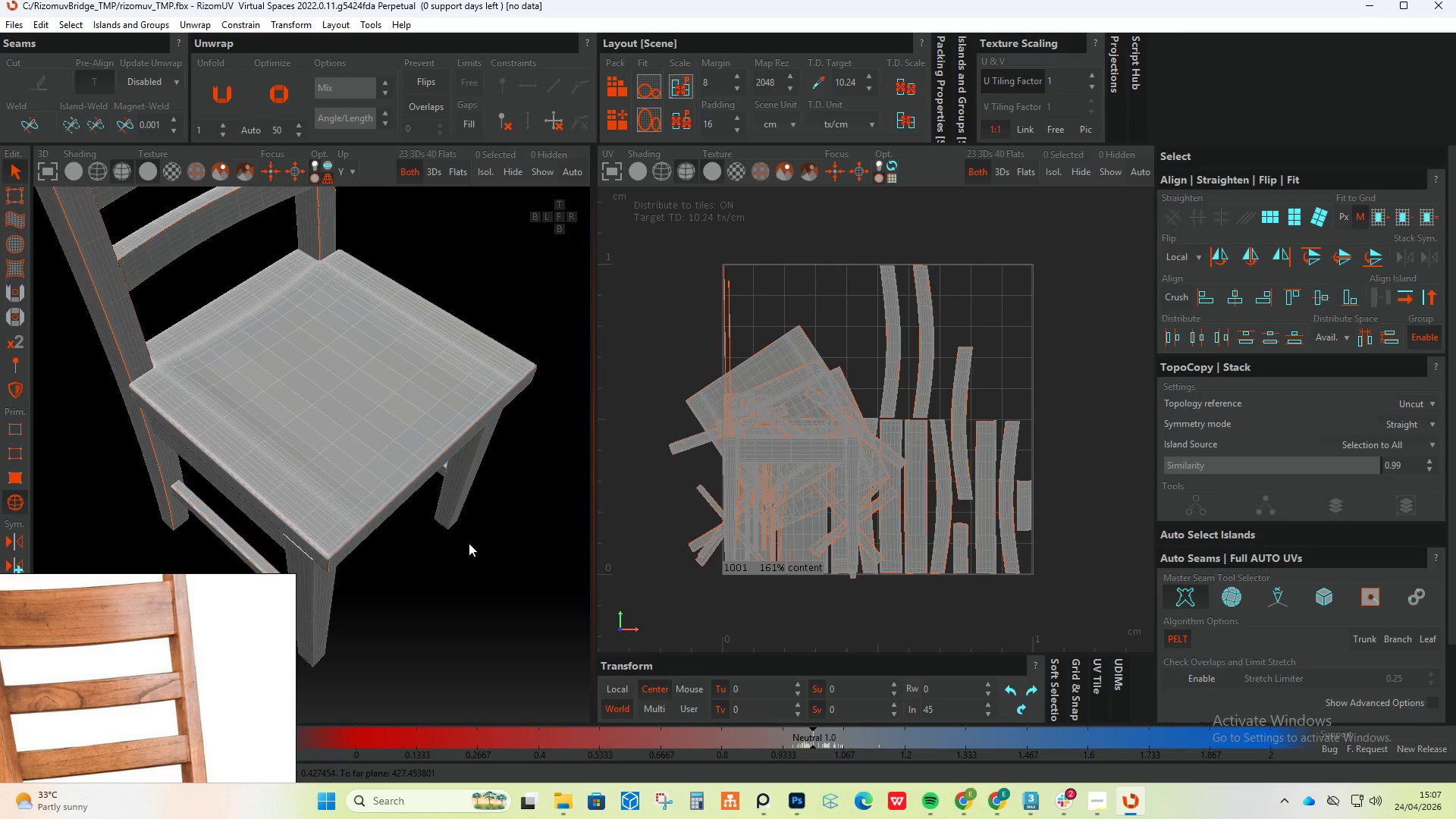 
left_click([344, 394])
 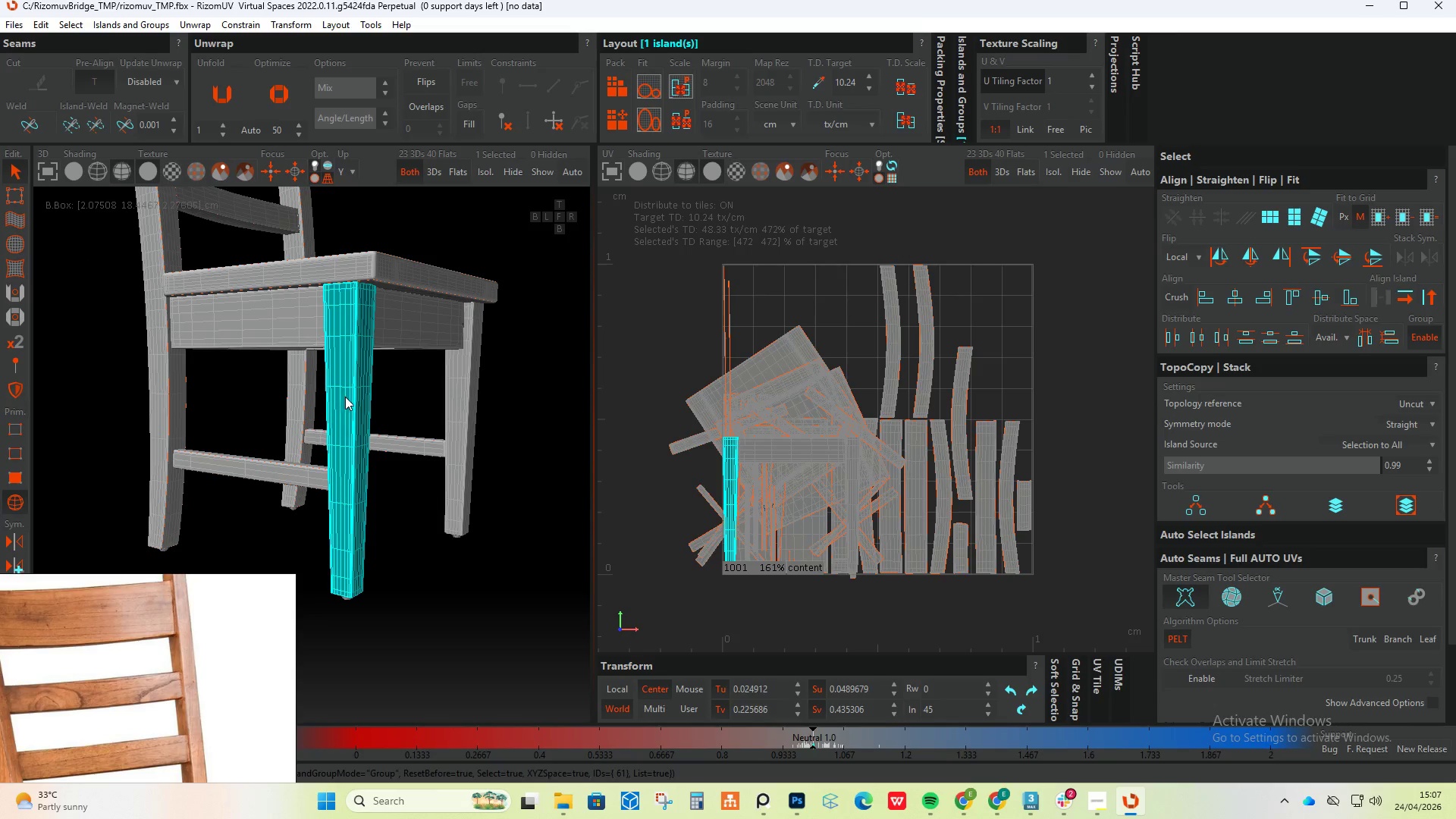 
scroll: coordinate [479, 444], scroll_direction: down, amount: 1.0
 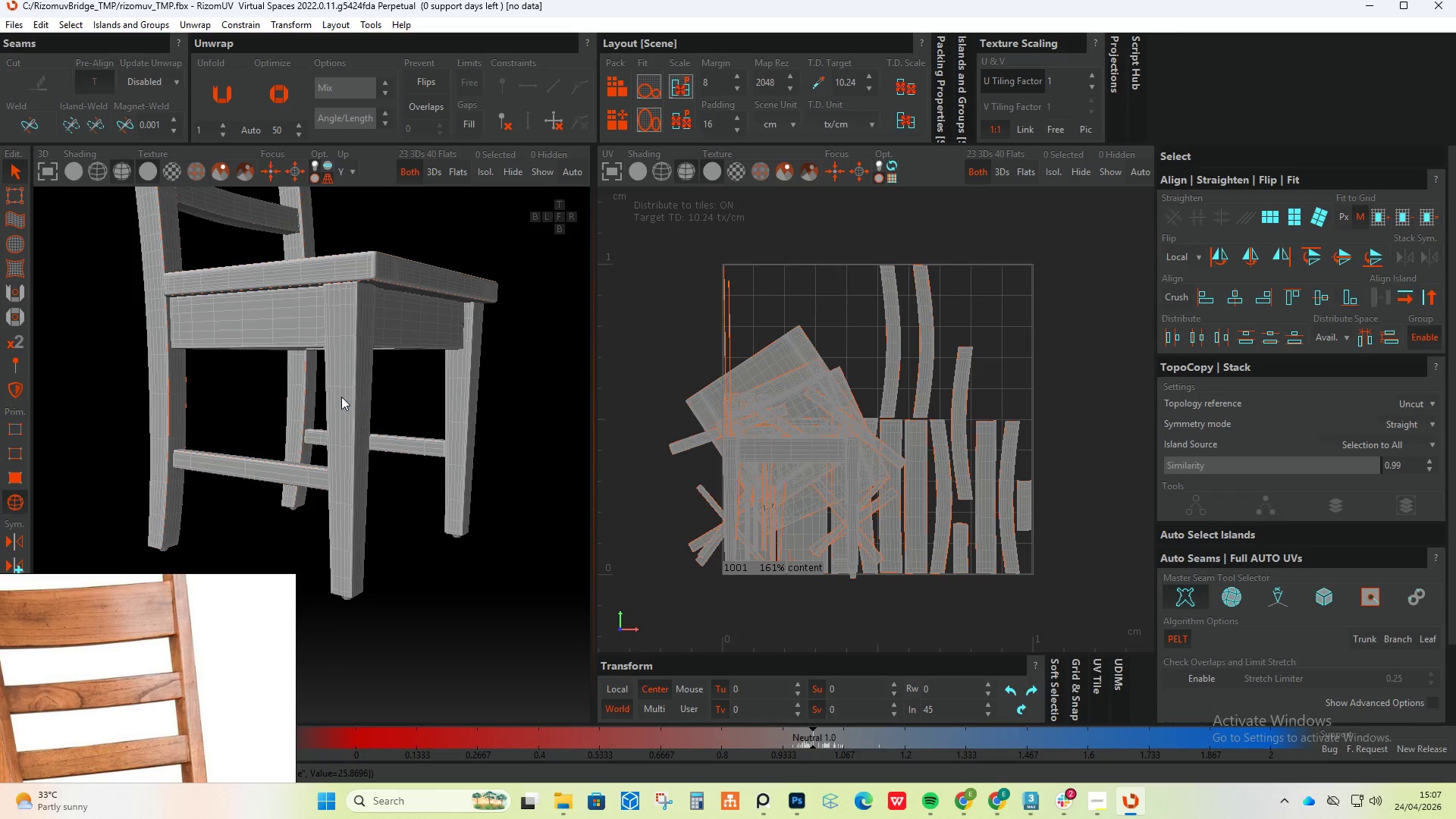 
hold_key(key=AltLeft, duration=0.59)
 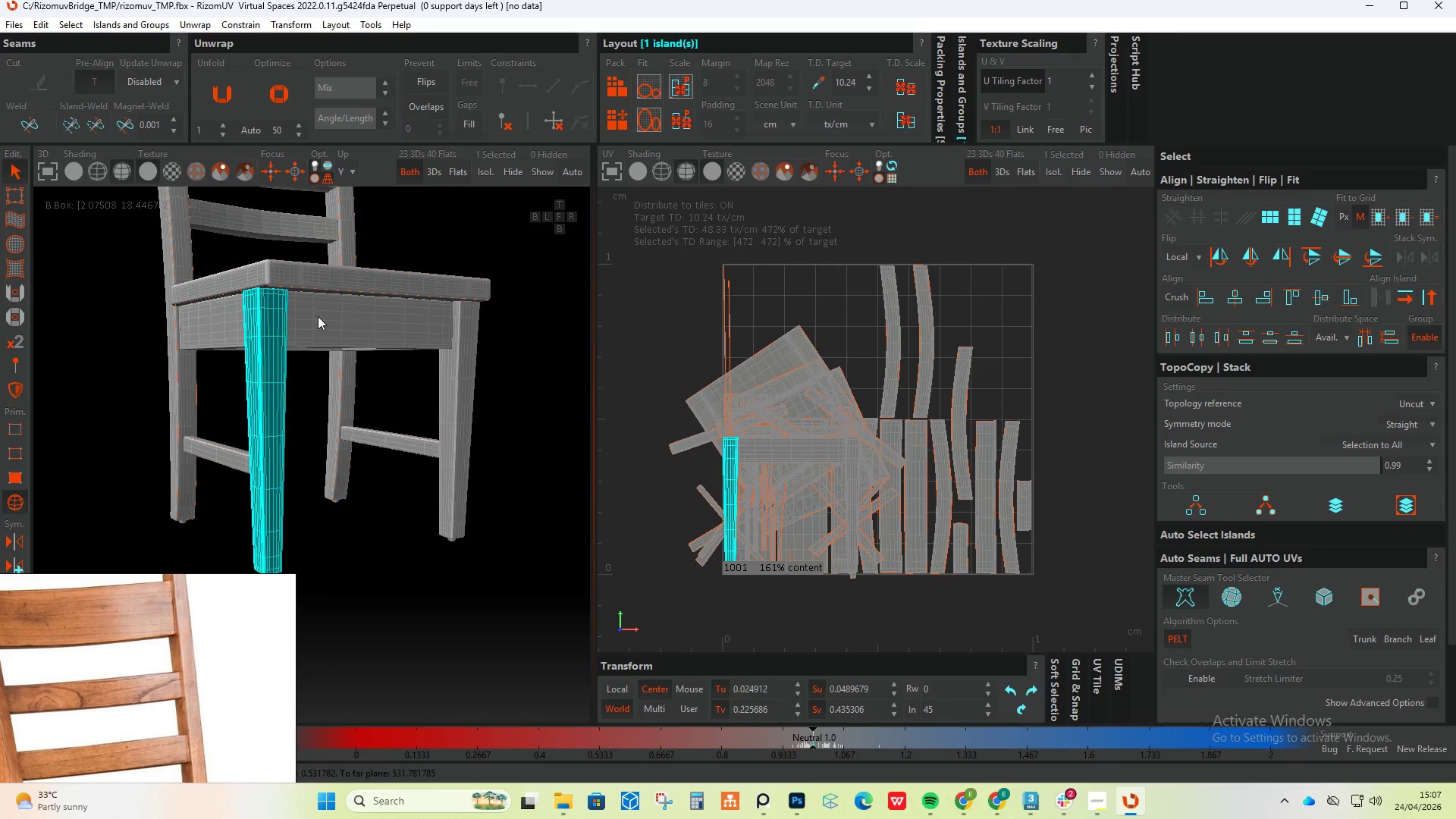 
hold_key(key=ControlLeft, duration=0.36)
left_click([334, 329])
 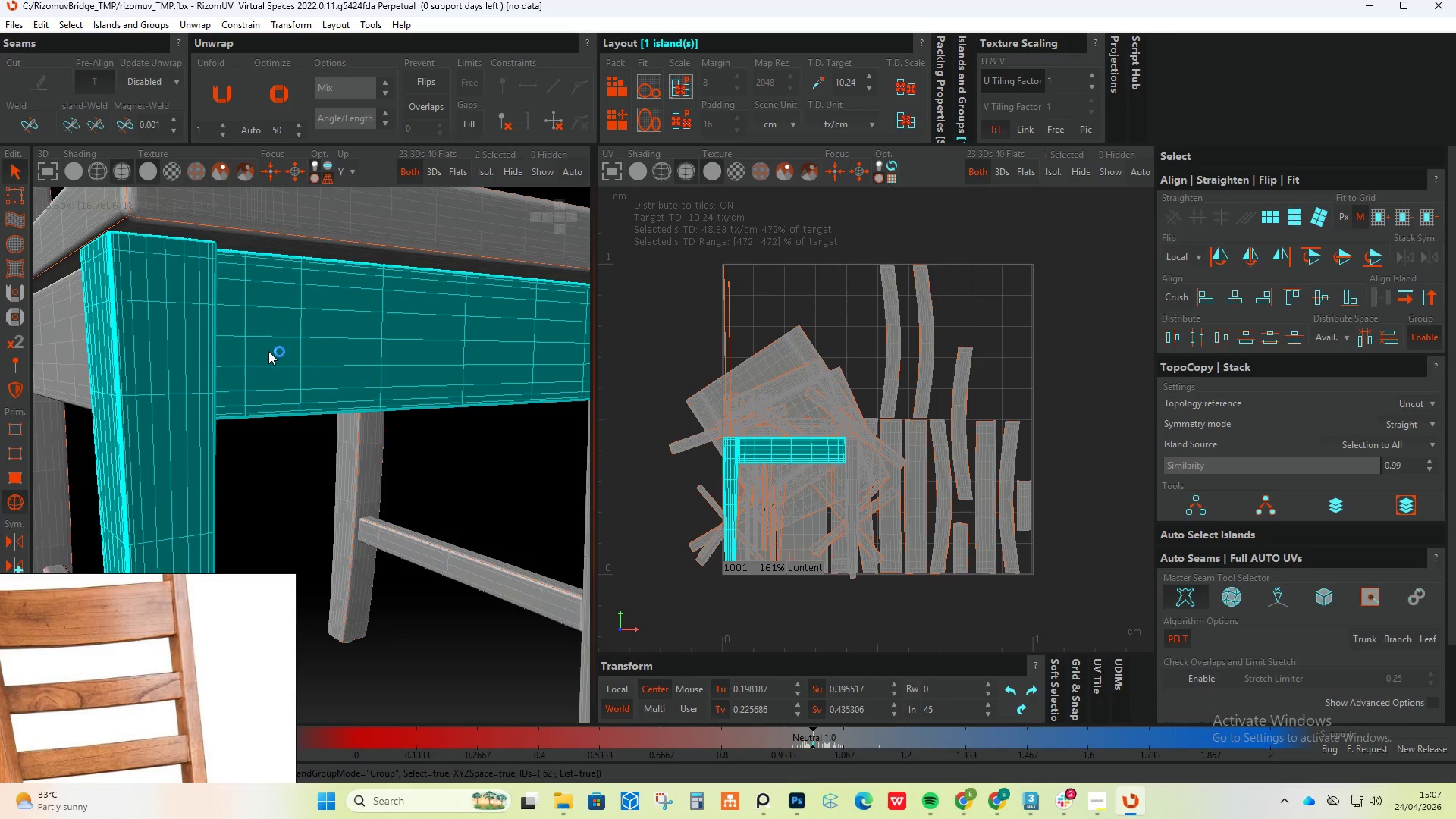 
scroll: coordinate [321, 309], scroll_direction: up, amount: 4.0
 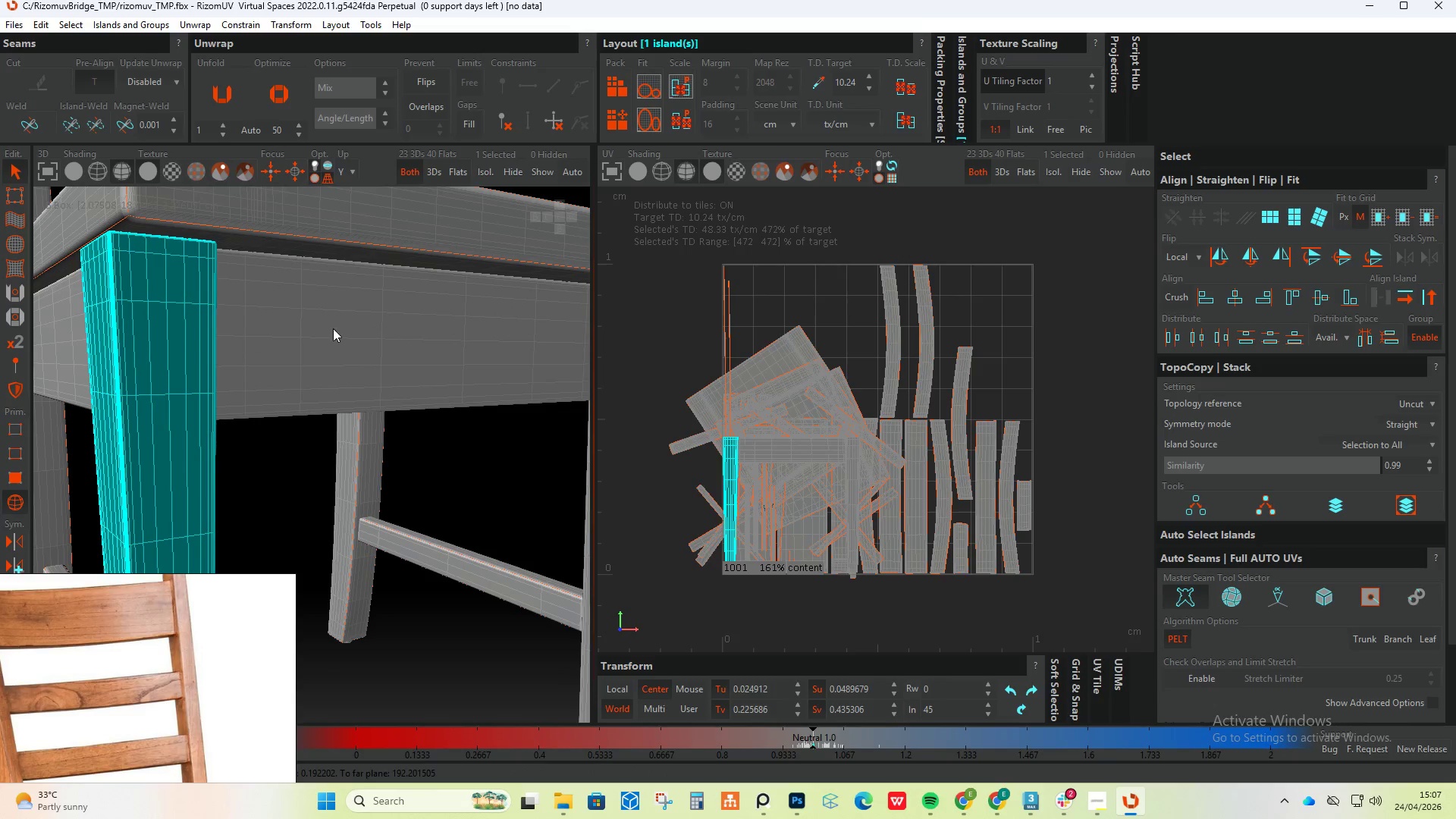 
hold_key(key=AltLeft, duration=0.33)
 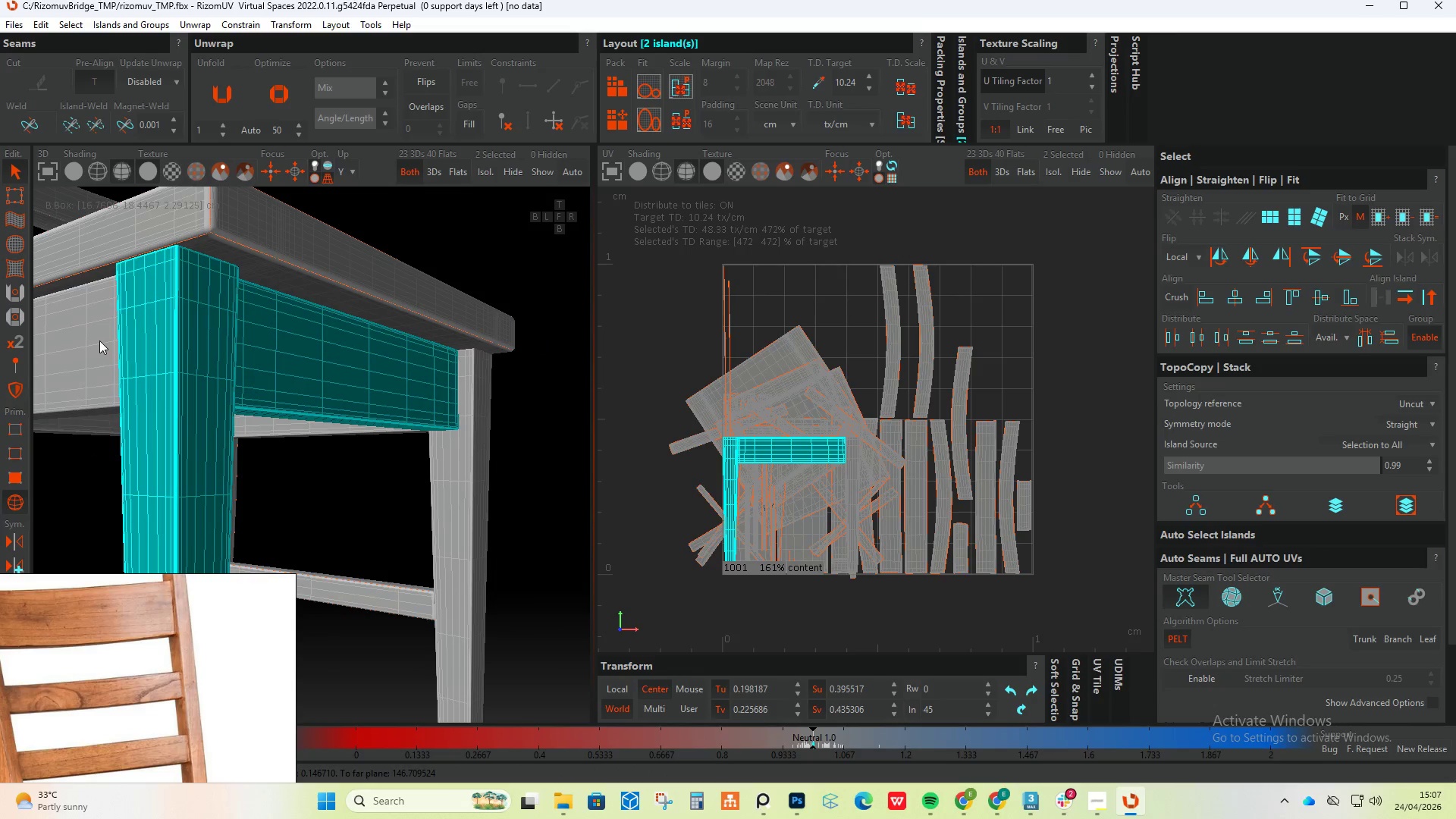 
hold_key(key=ControlLeft, duration=0.48)
 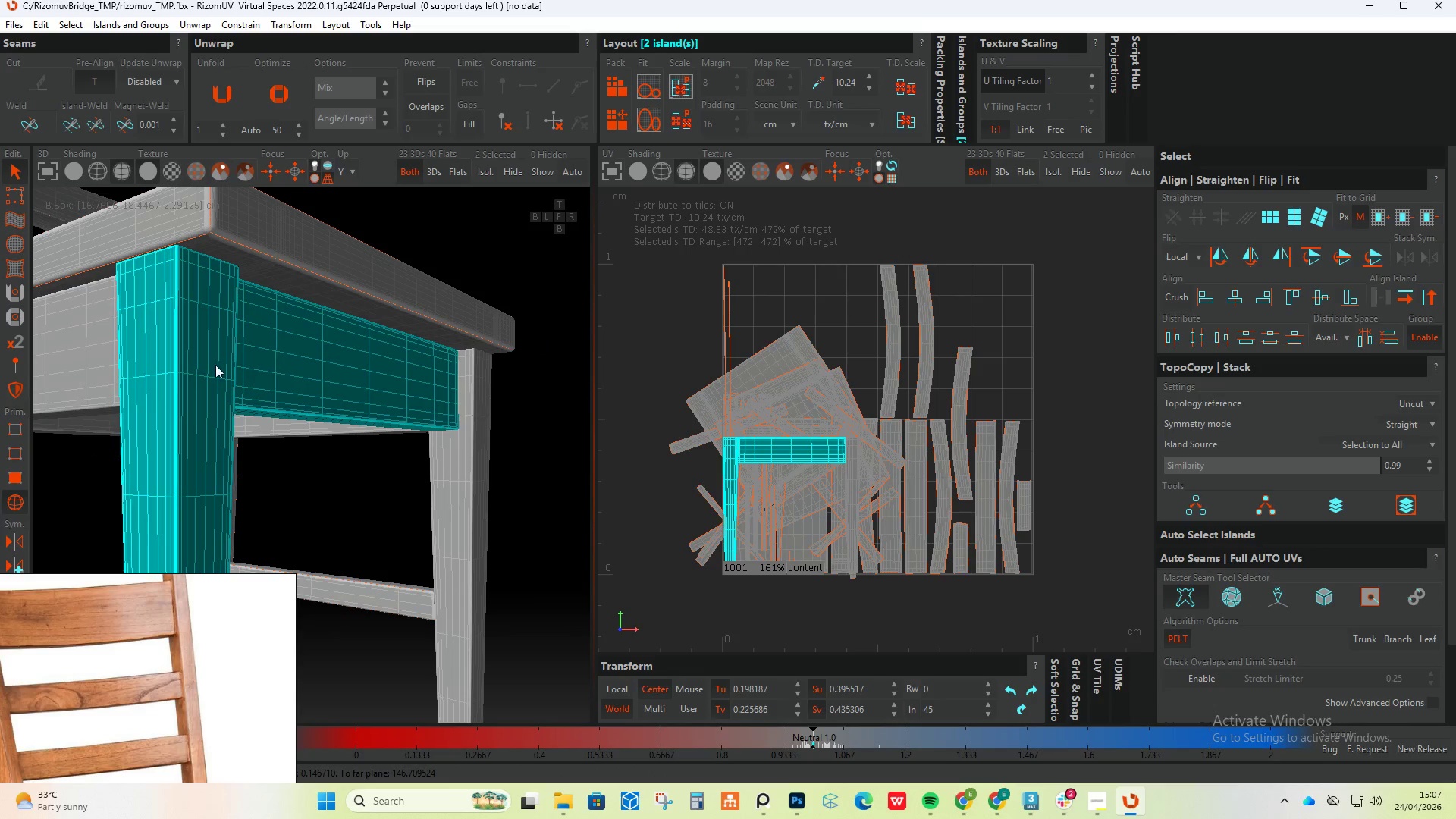 
scroll: coordinate [259, 356], scroll_direction: down, amount: 1.0
 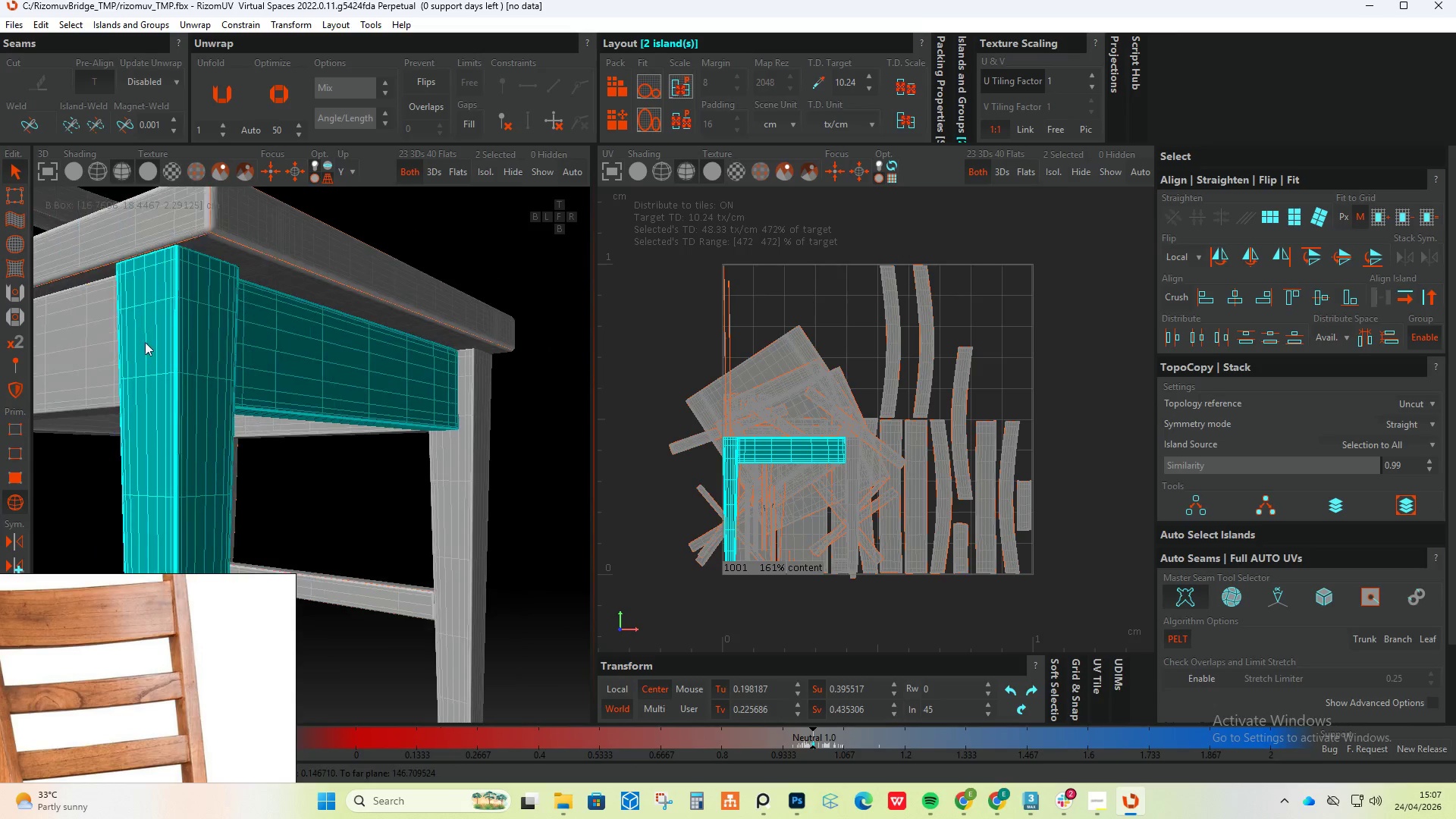 
left_click([190, 366])
 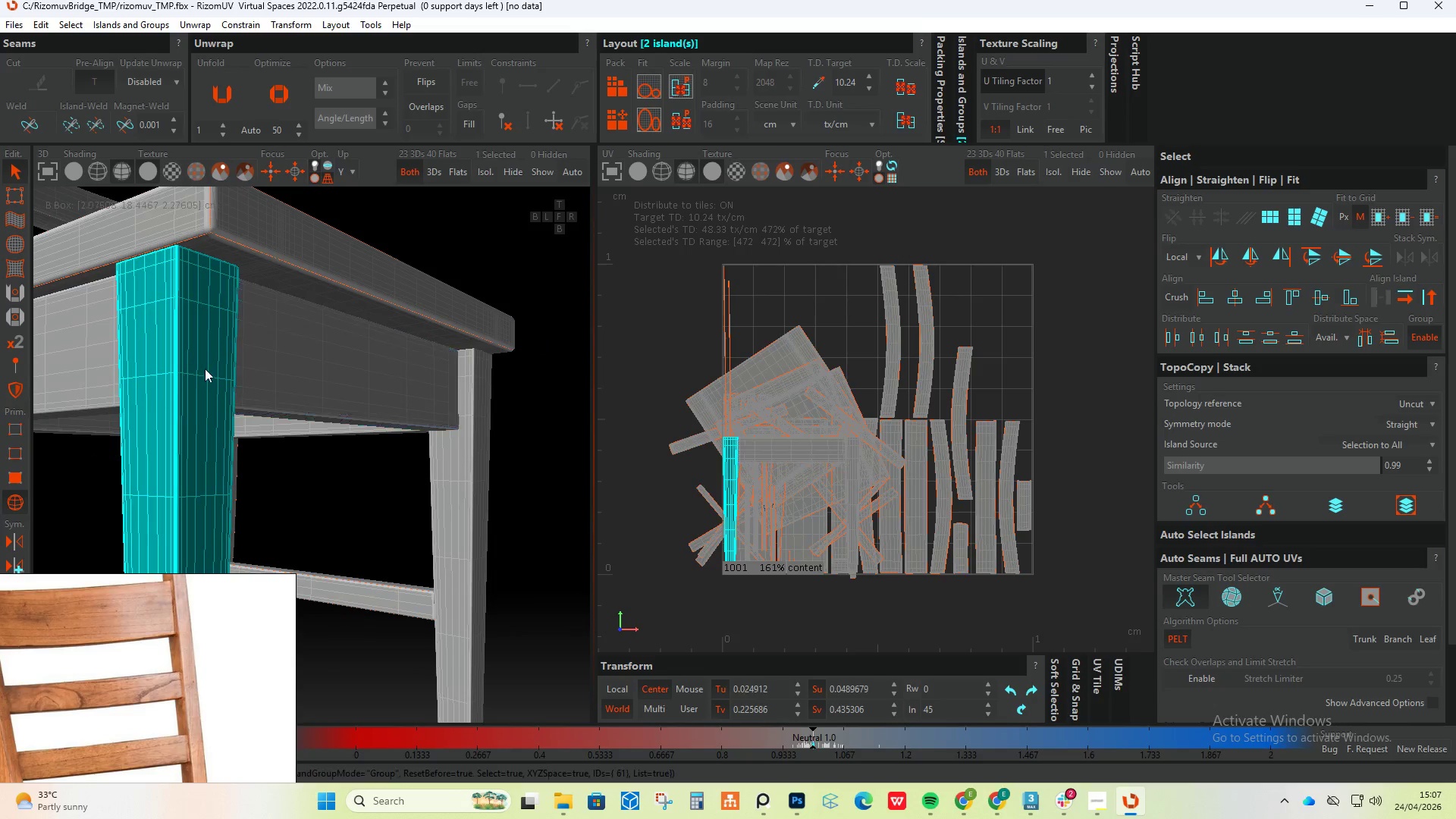 
hold_key(key=ControlLeft, duration=0.55)
left_click([480, 423])
 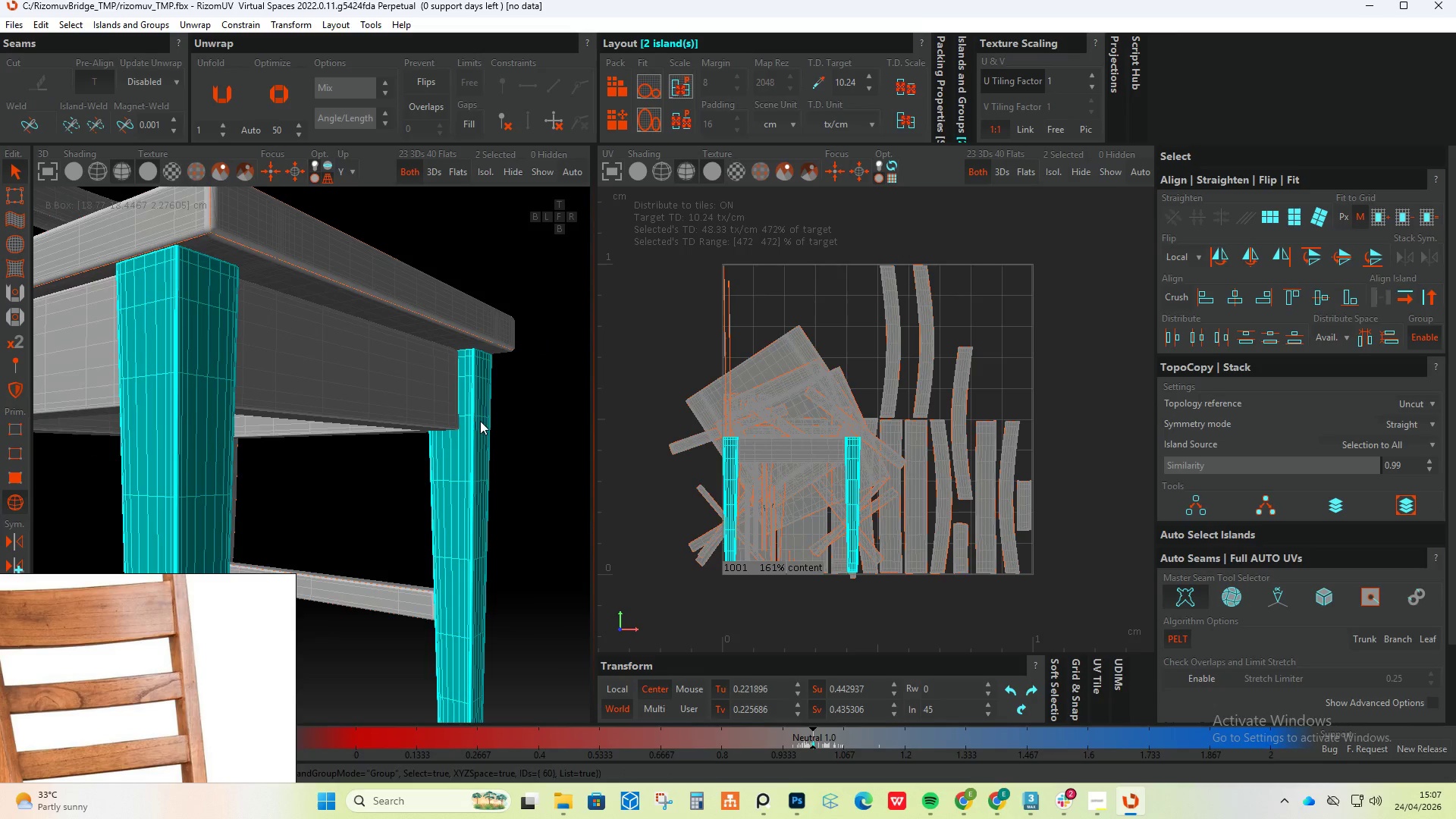 
scroll: coordinate [480, 396], scroll_direction: down, amount: 3.0
 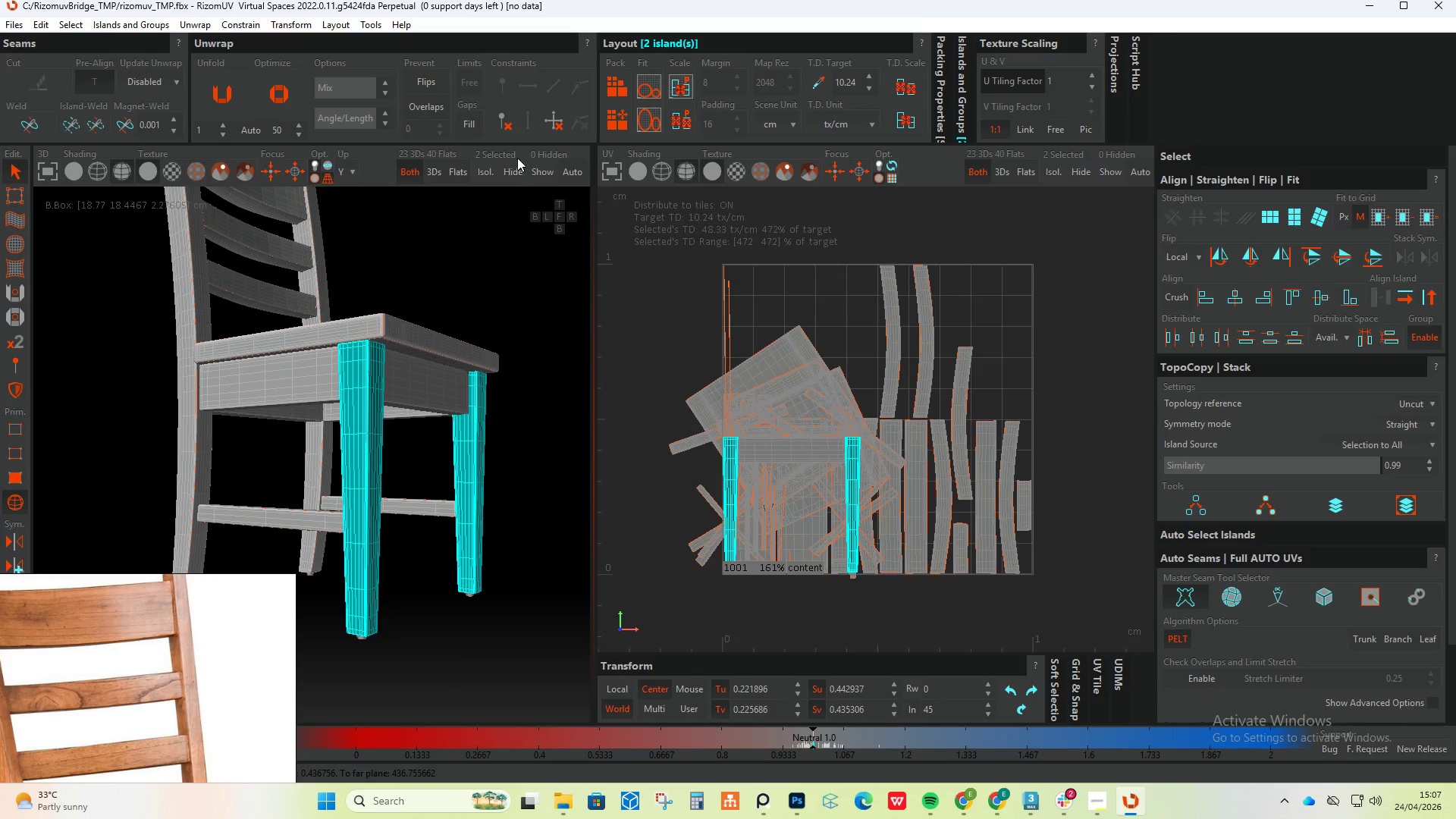 
left_click([486, 175])
 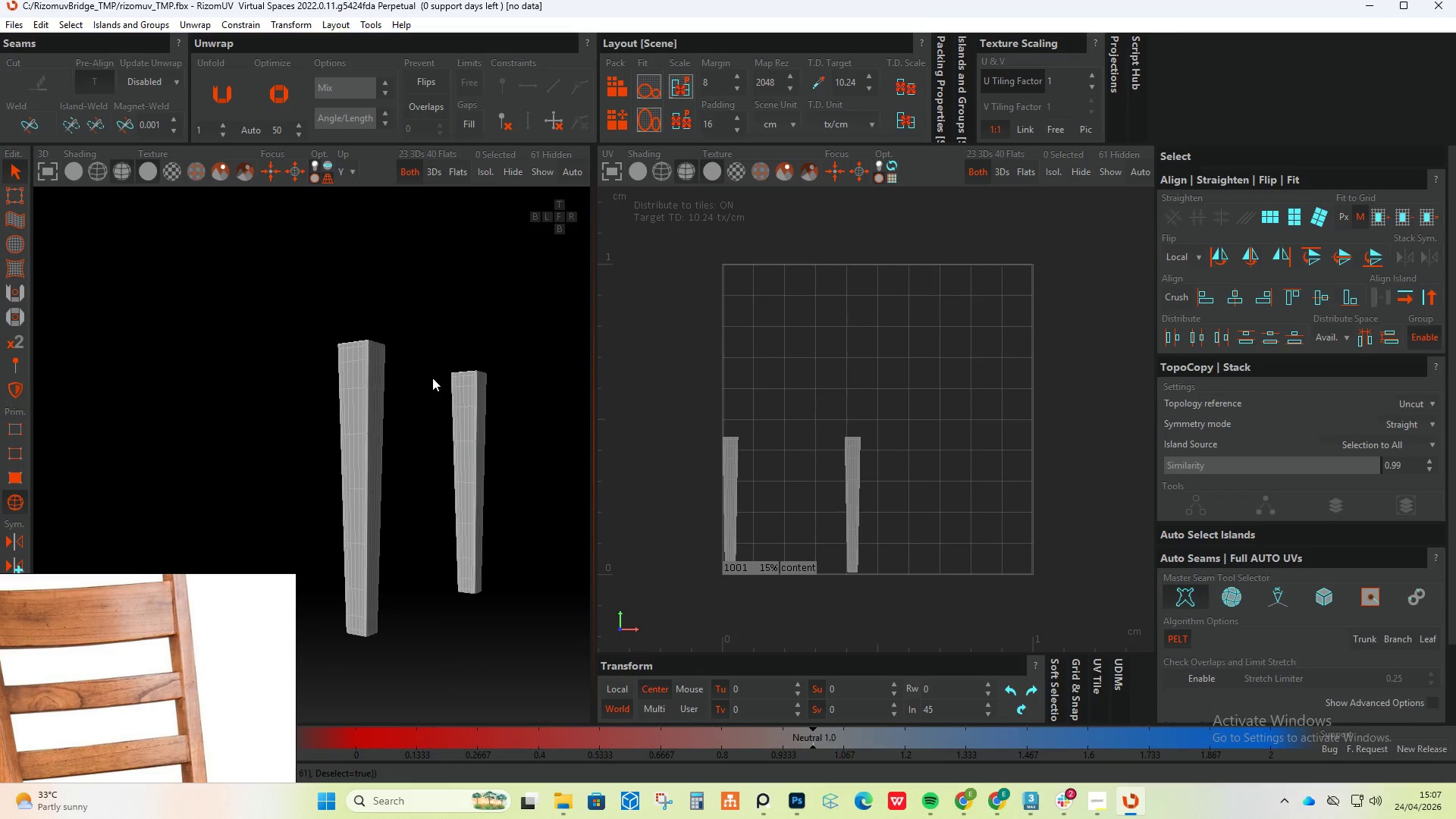 
key(F2)
 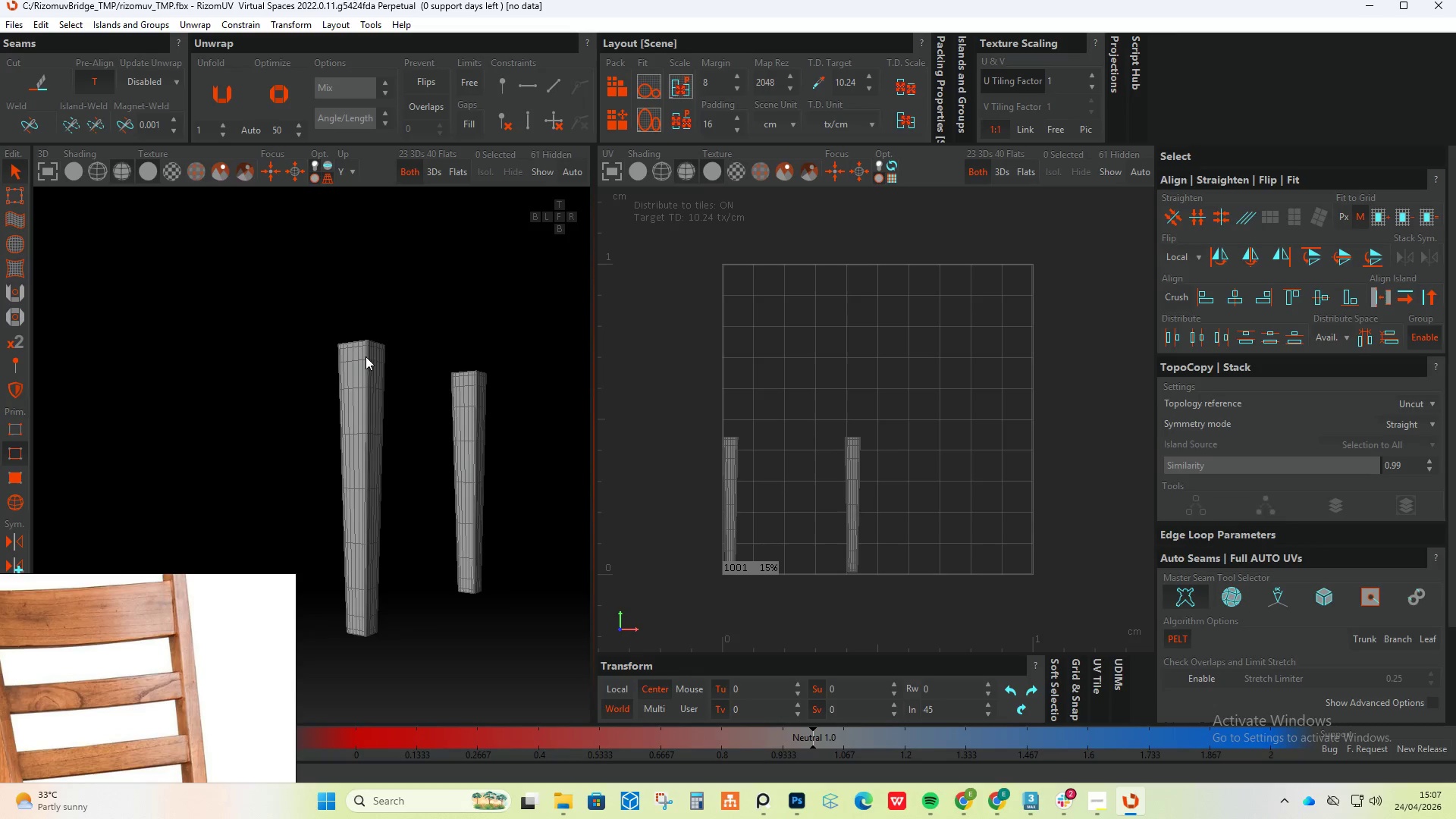 
key(Alt+AltLeft)
 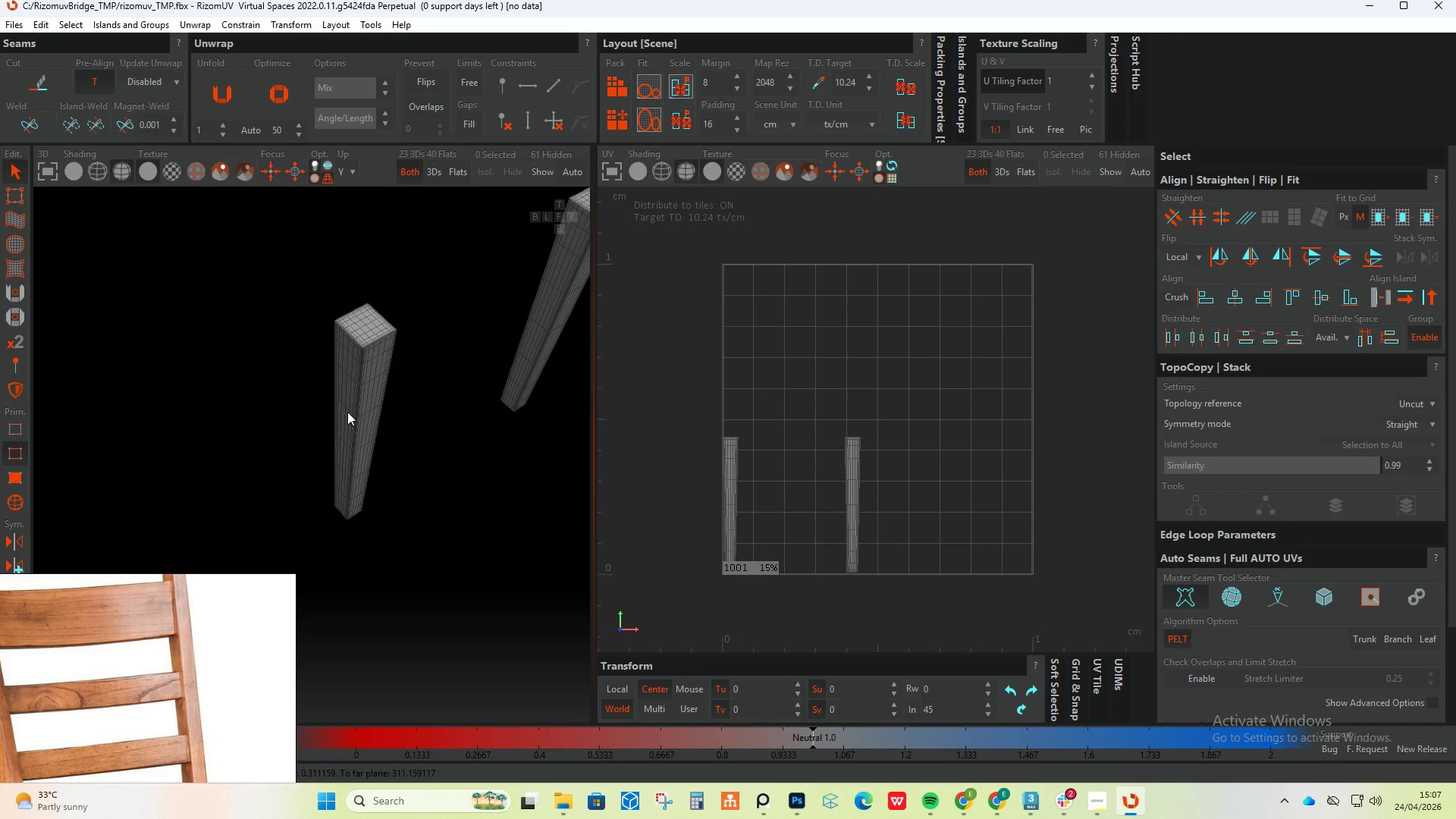 
scroll: coordinate [391, 325], scroll_direction: up, amount: 24.0
 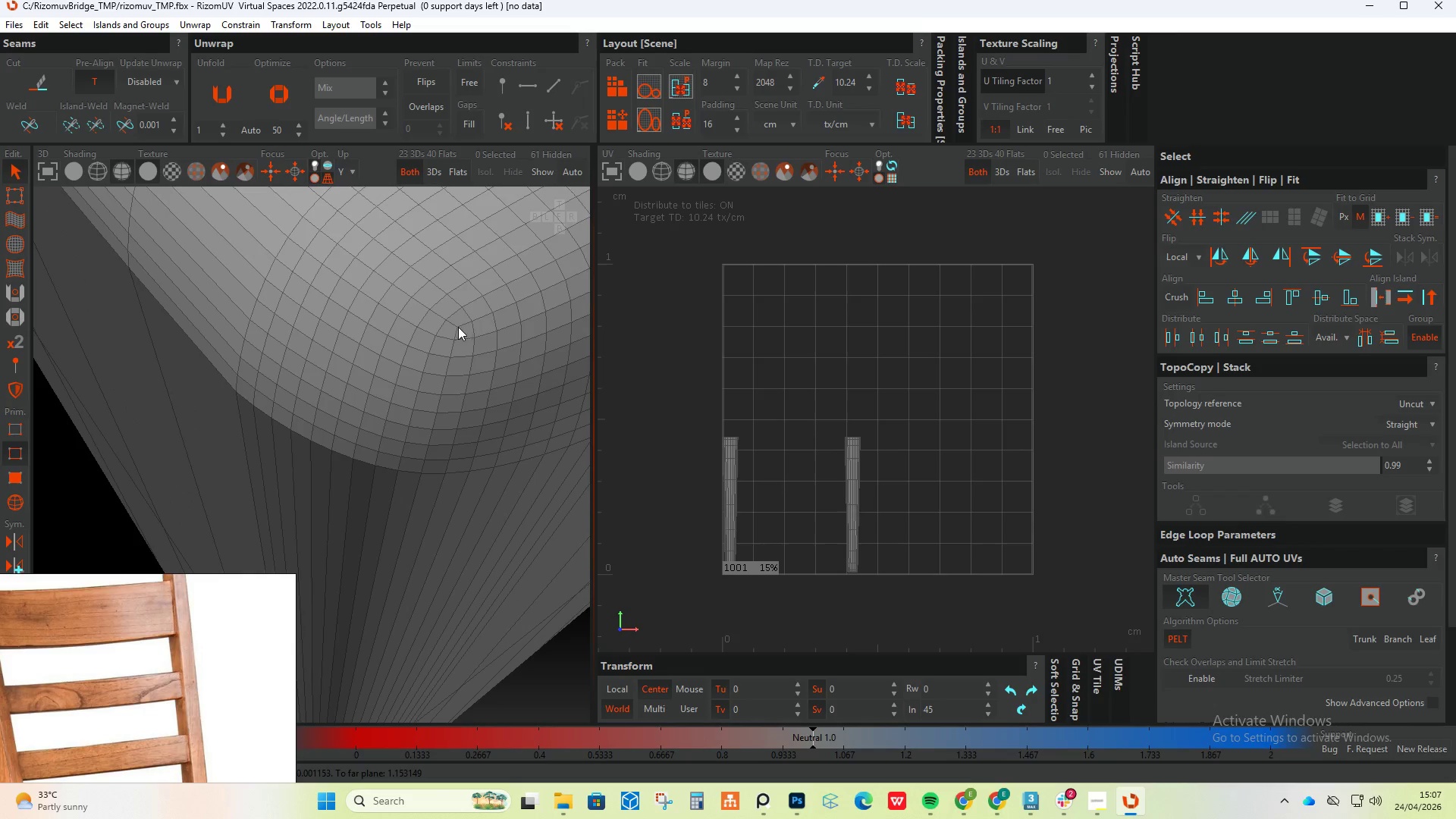 
double_click([450, 326])
 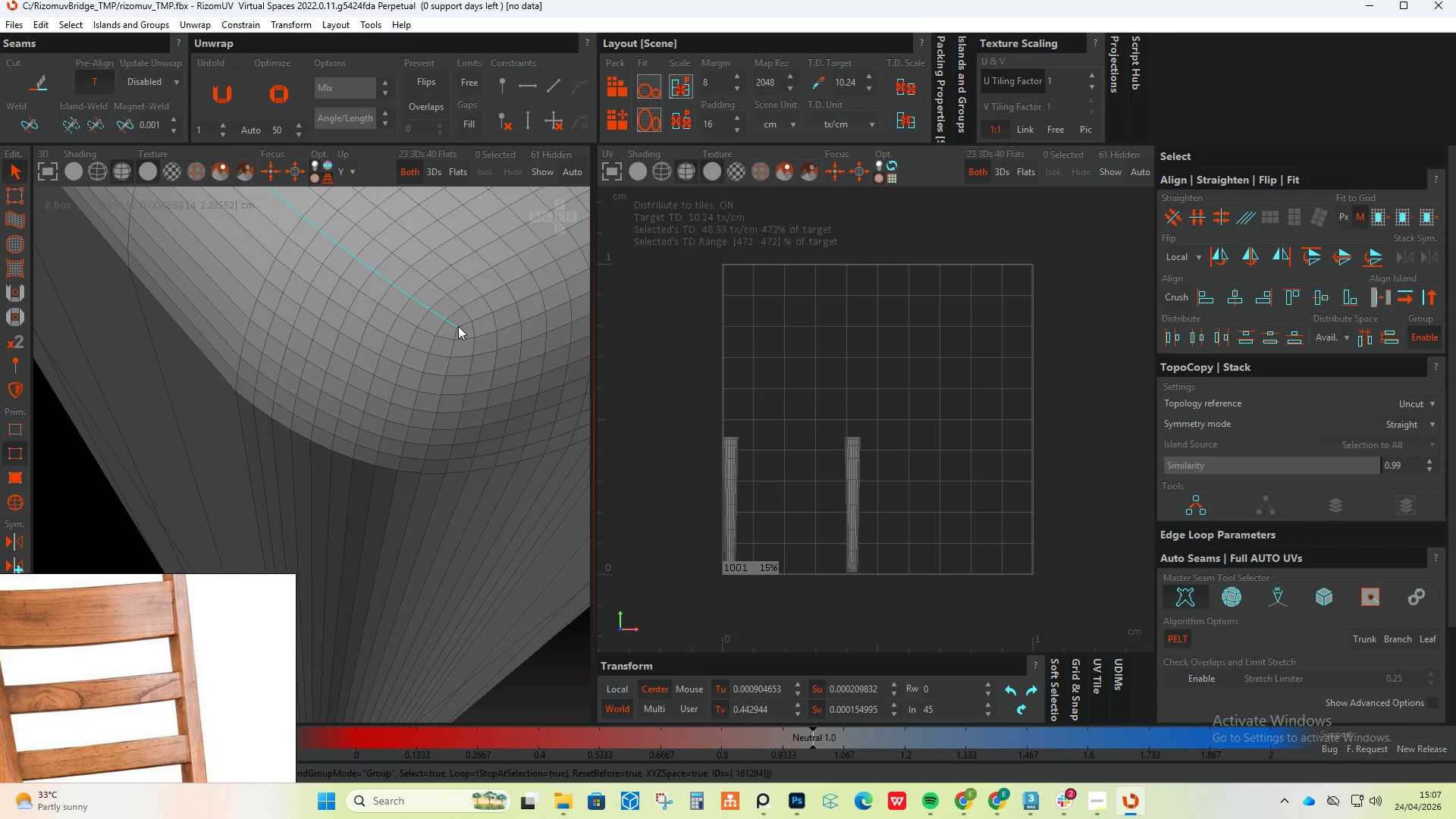 
hold_key(key=ControlLeft, duration=1.11)
double_click([460, 326])
 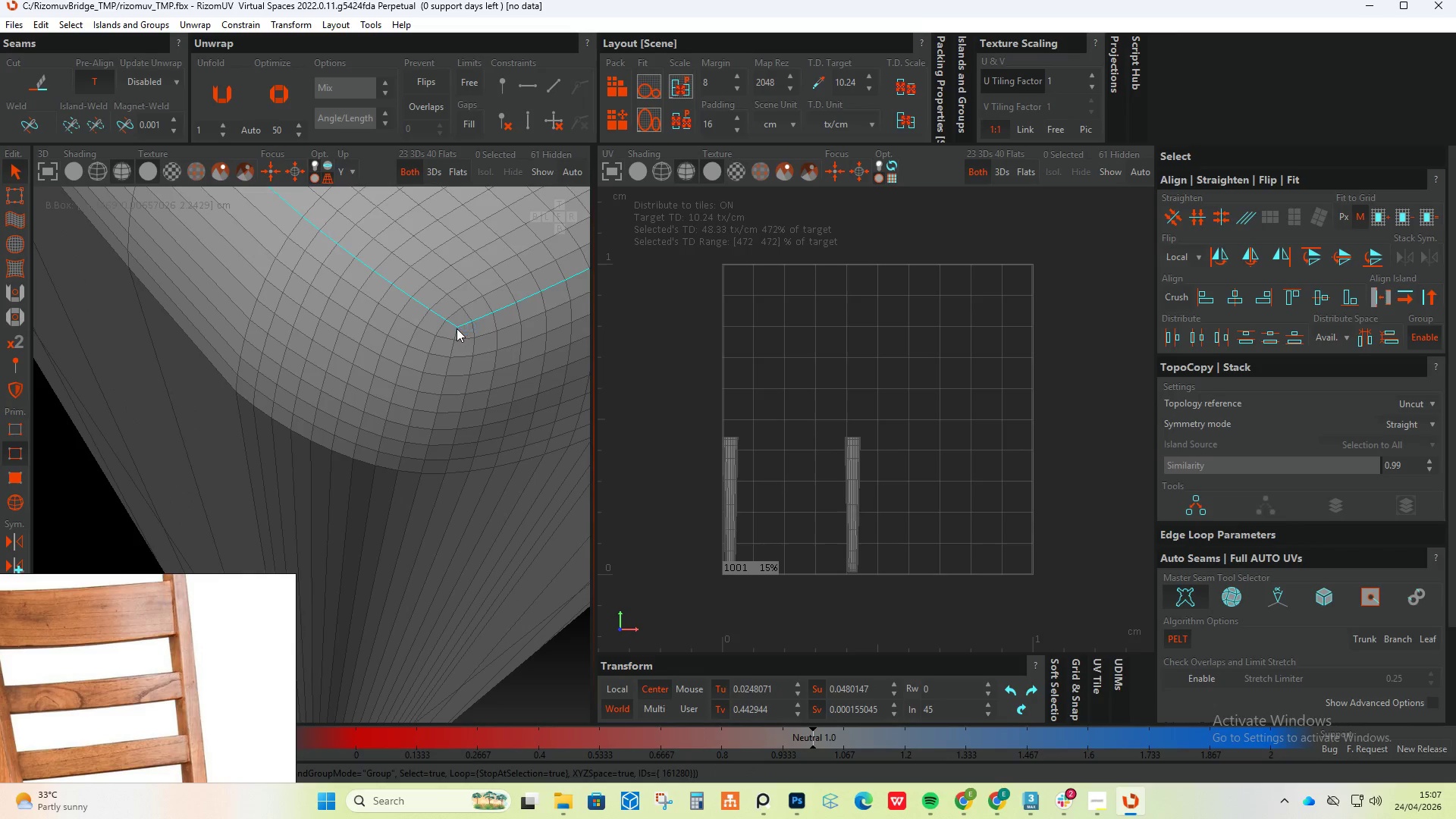 
triple_click([457, 328])
 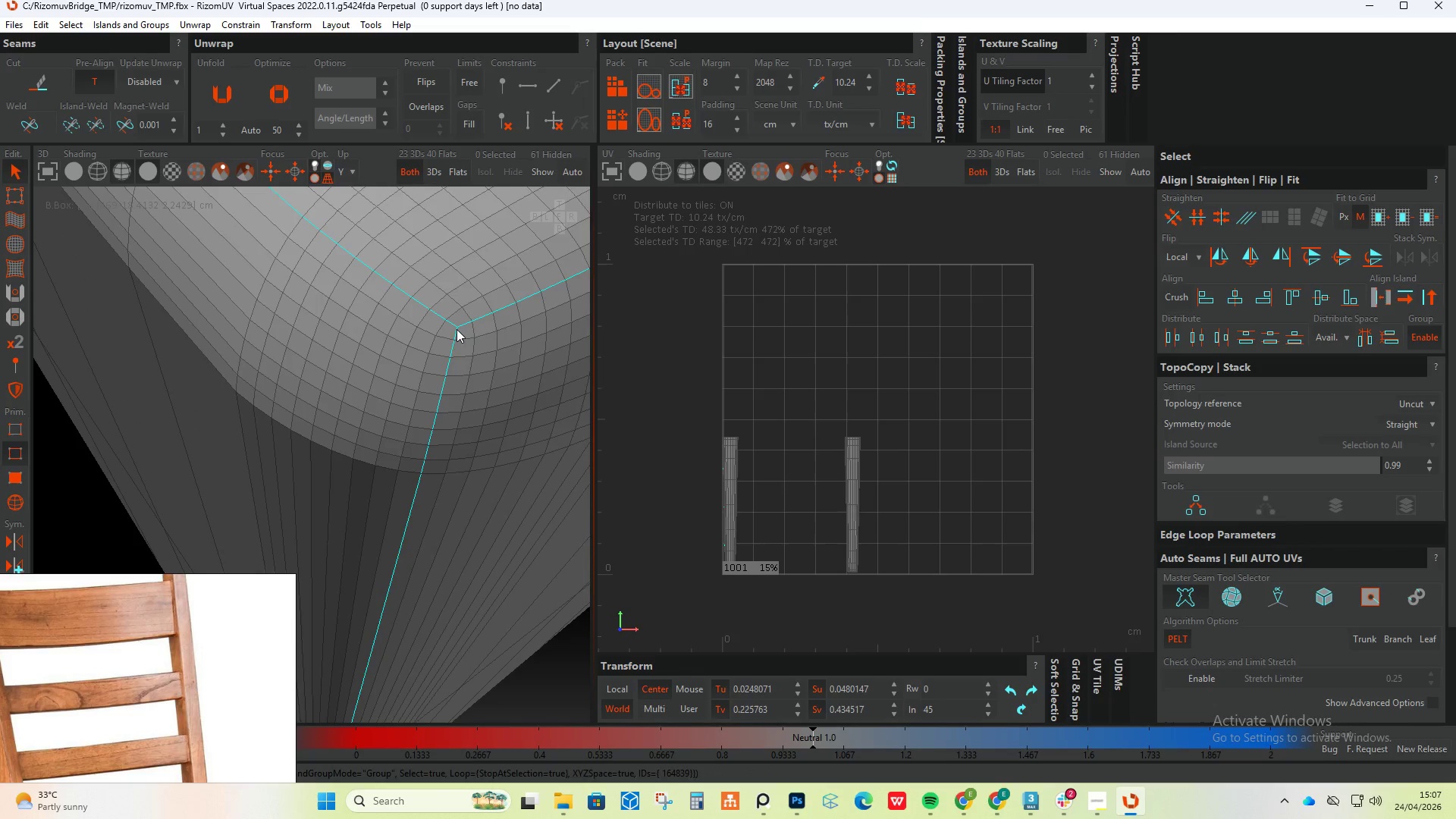 
hold_key(key=AltLeft, duration=0.34)
 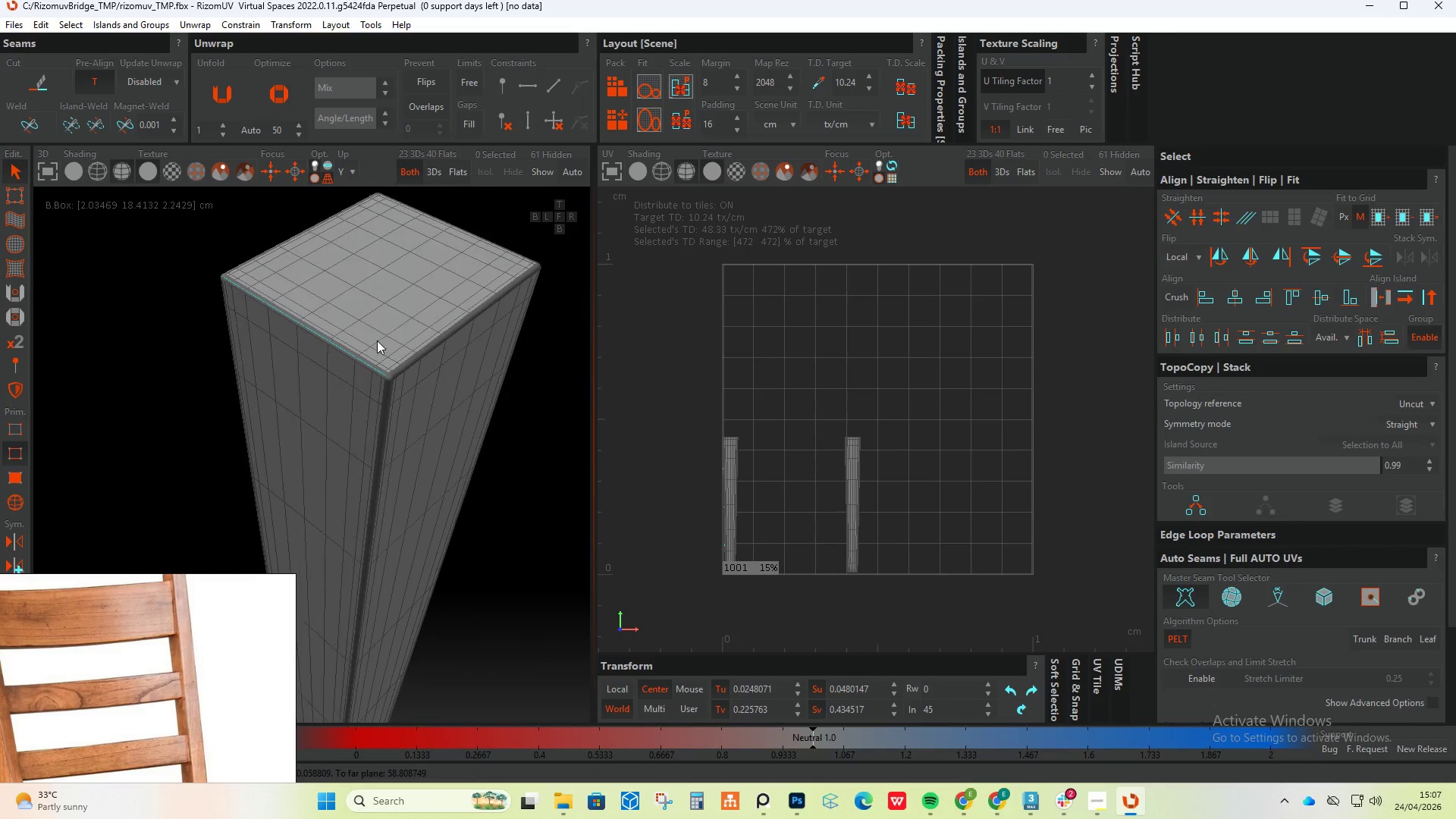 
scroll: coordinate [447, 340], scroll_direction: down, amount: 22.0
 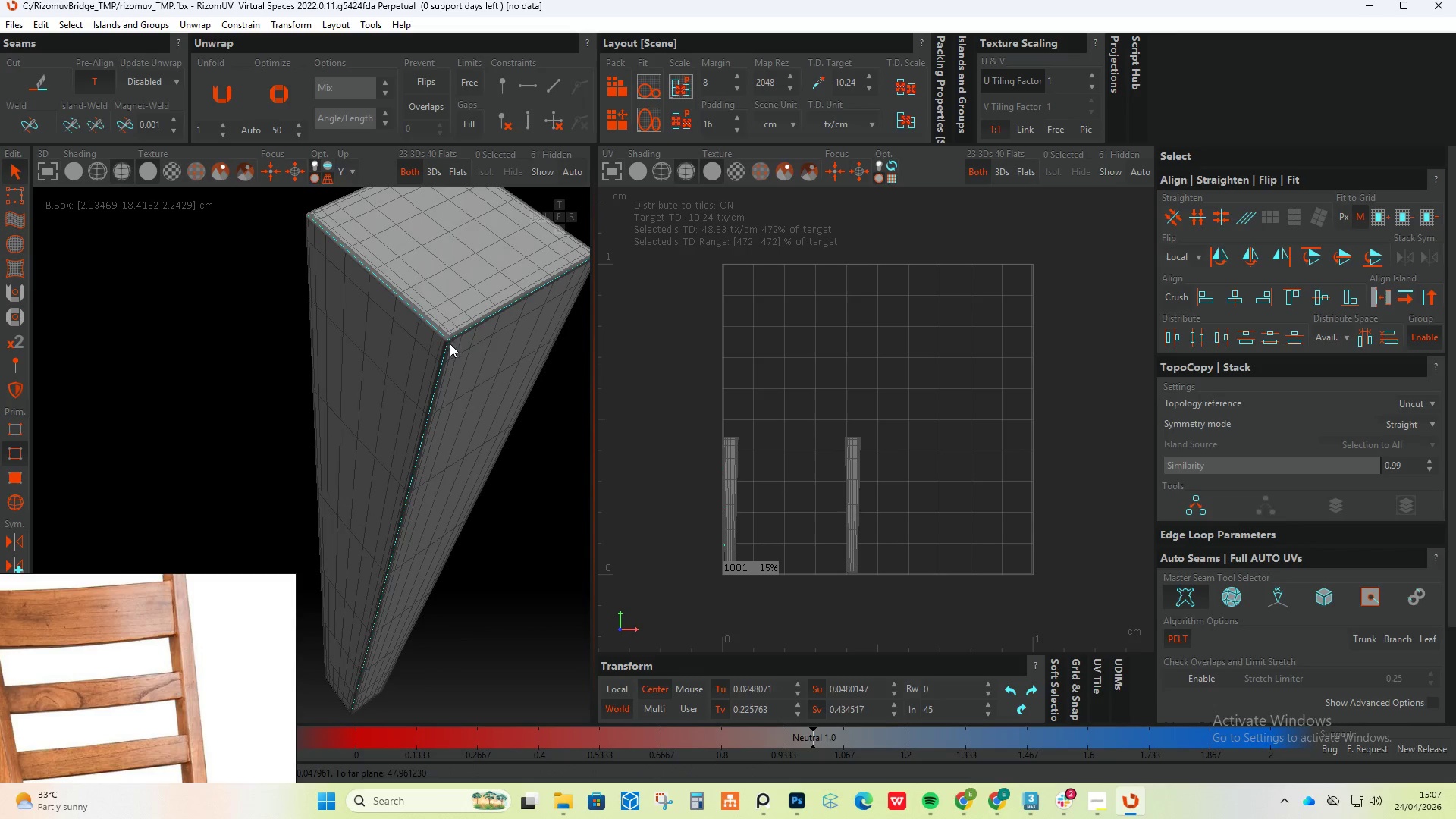 
hold_key(key=ControlLeft, duration=1.66)
 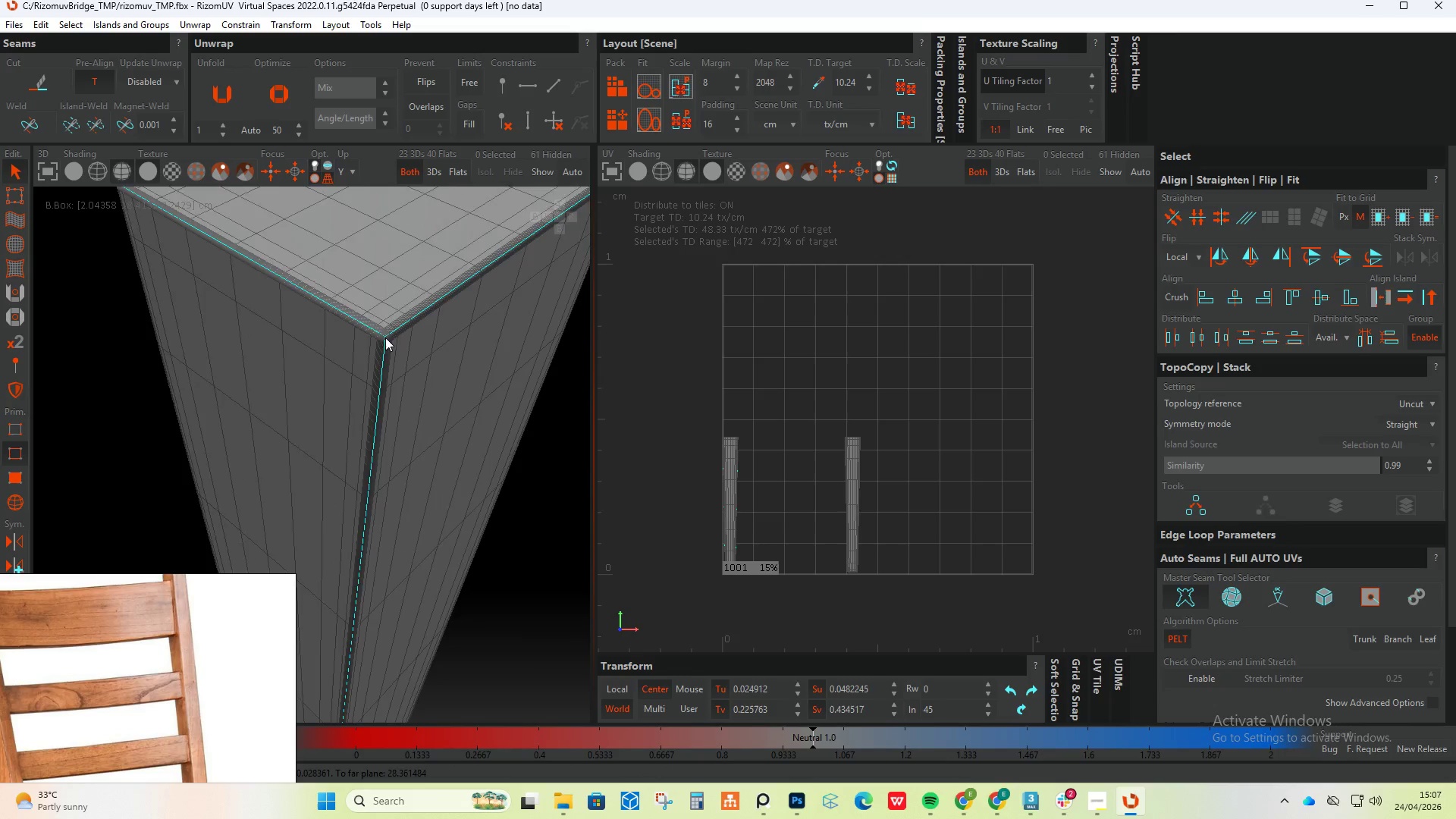 
scroll: coordinate [461, 370], scroll_direction: up, amount: 12.0
 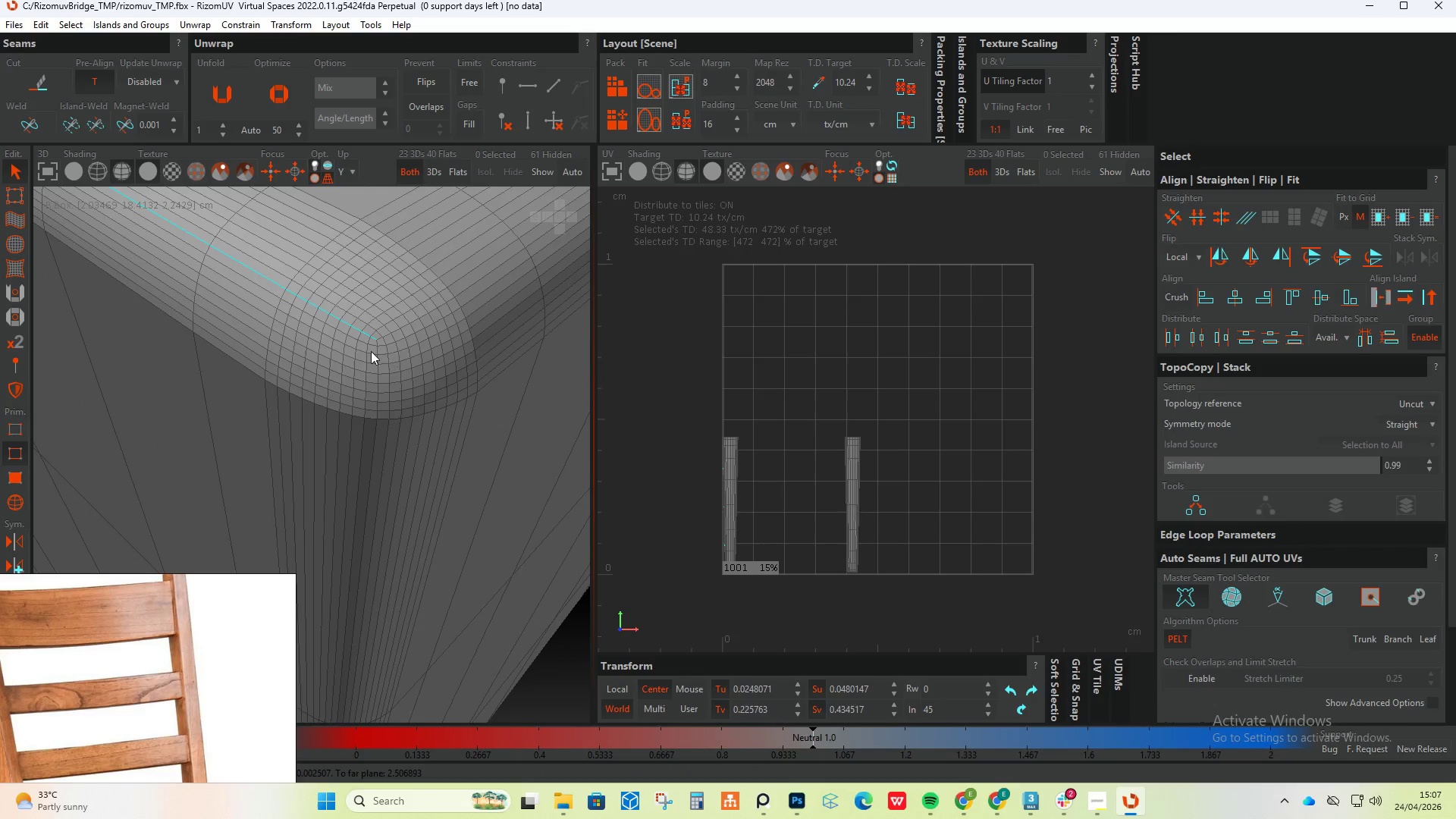 
double_click([380, 338])
 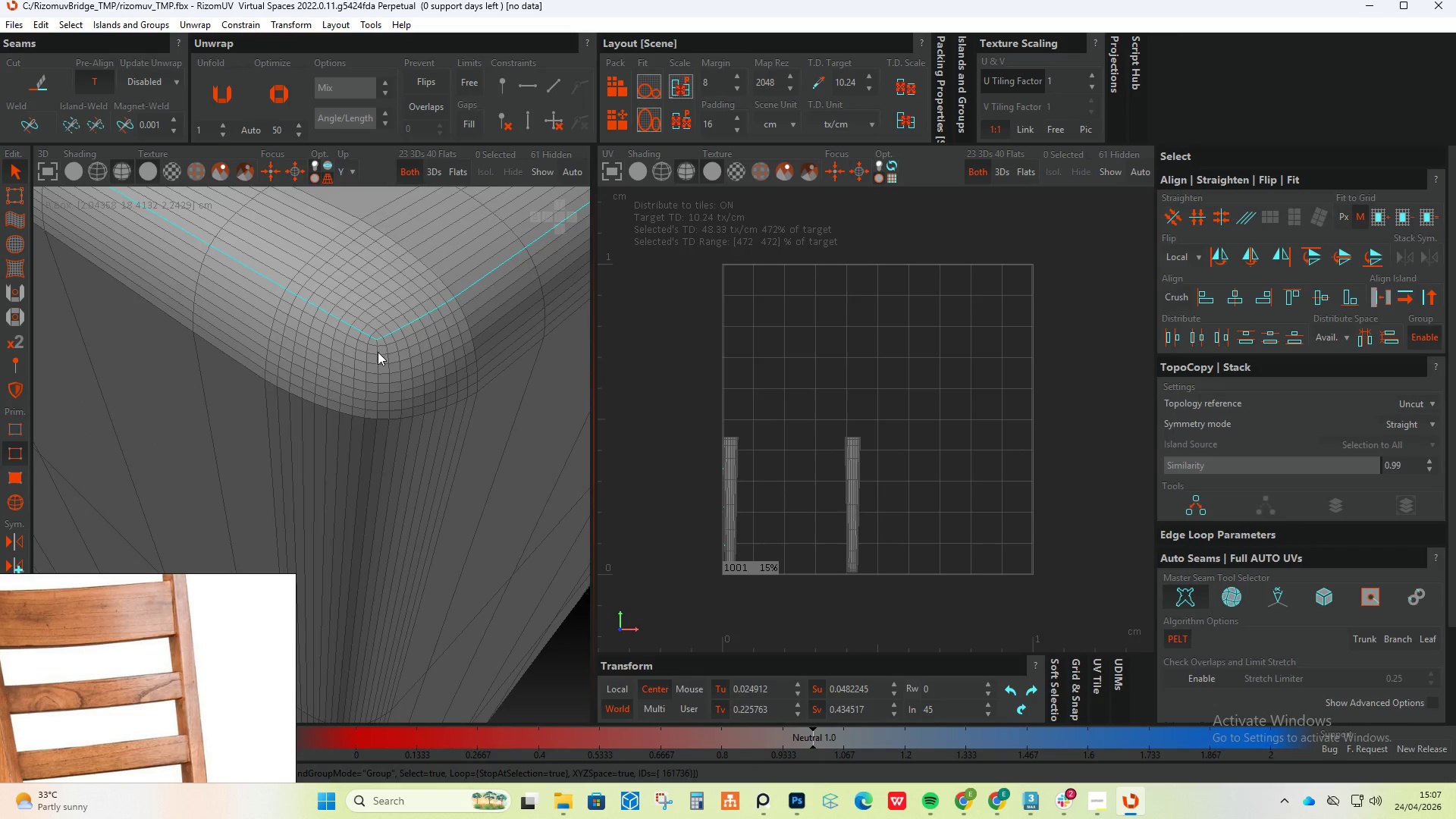 
double_click([378, 353])
 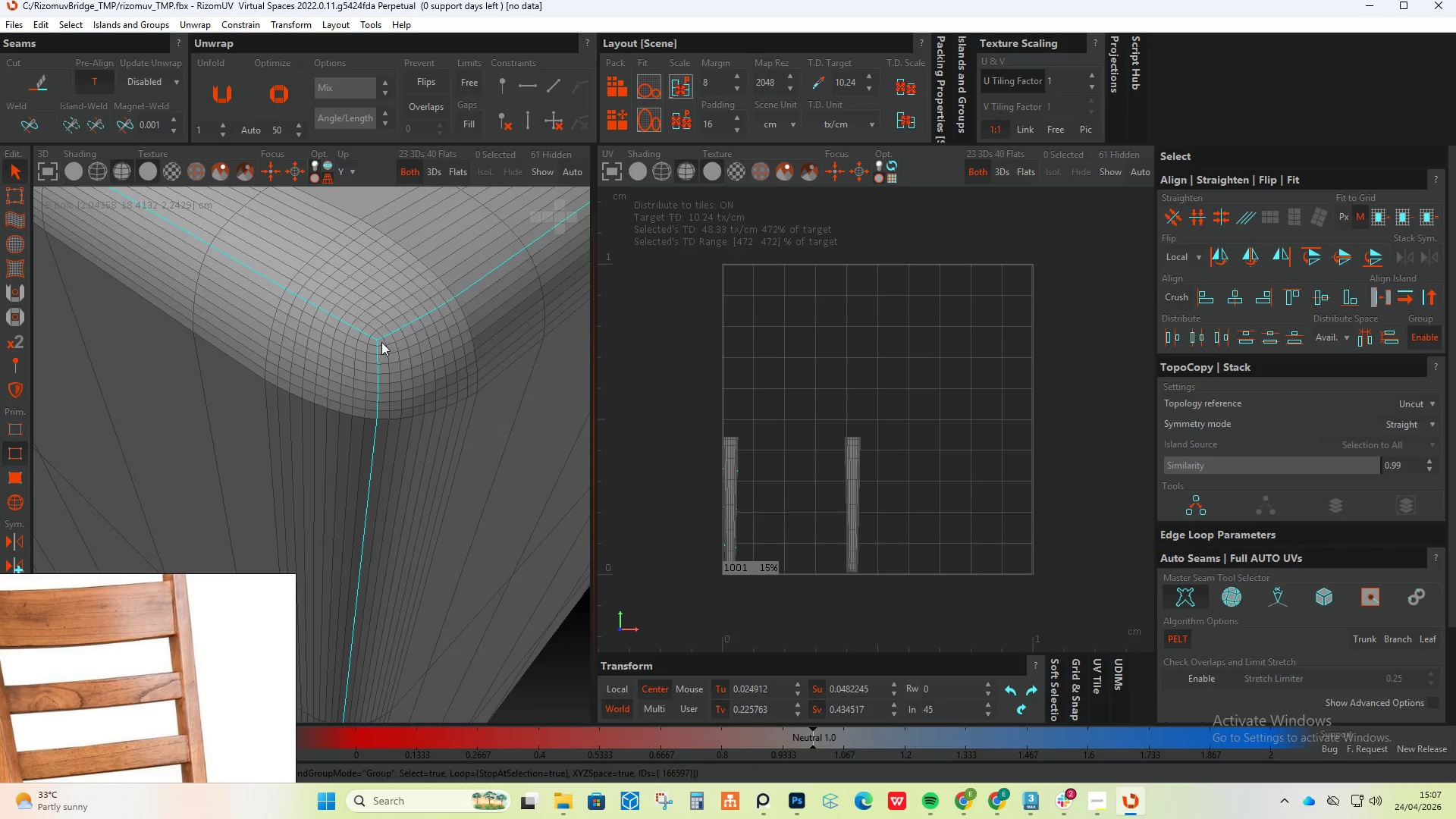 
hold_key(key=AltLeft, duration=0.42)
scroll: coordinate [438, 362], scroll_direction: down, amount: 22.0
 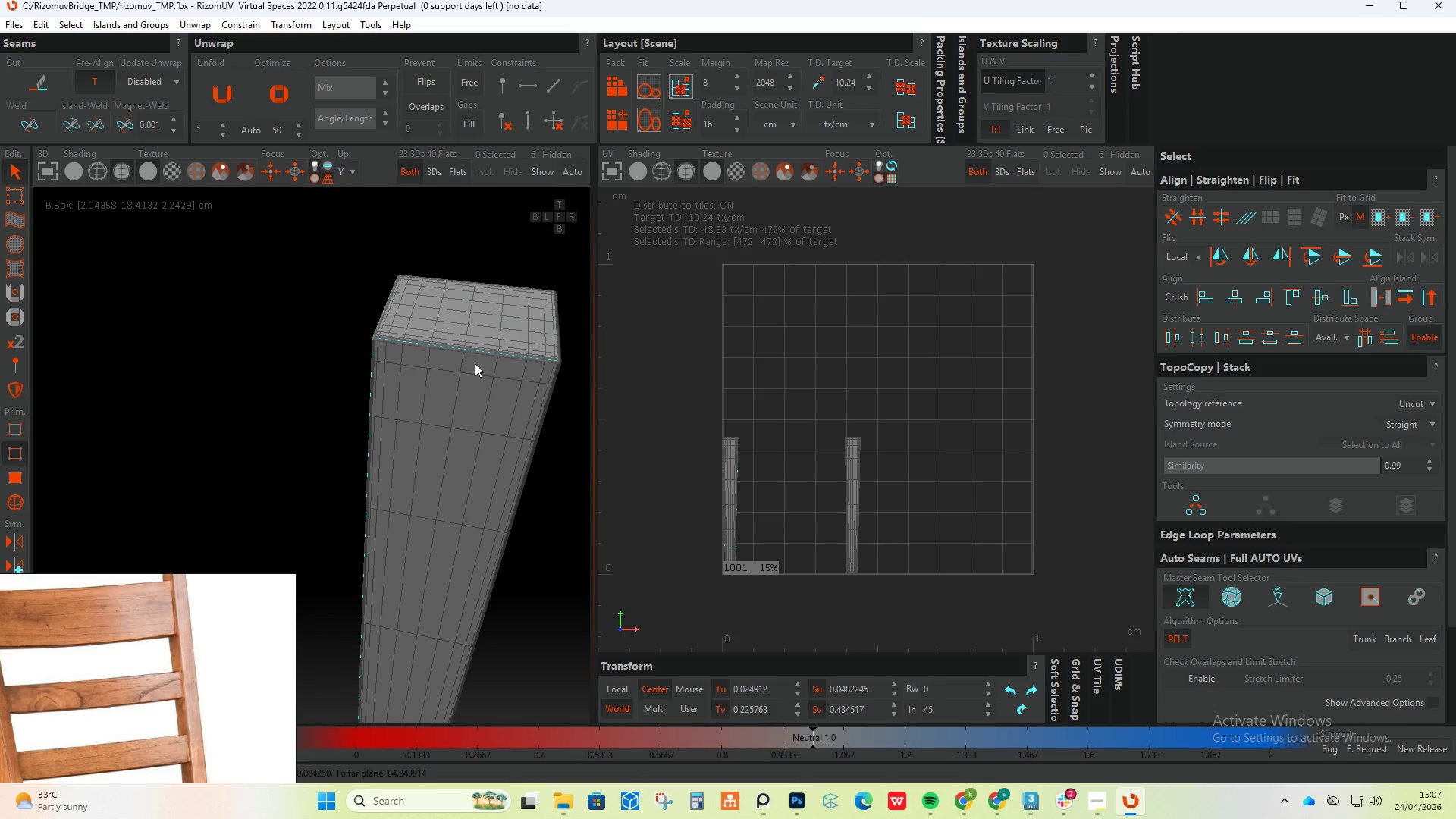 
hold_key(key=AltLeft, duration=0.34)
 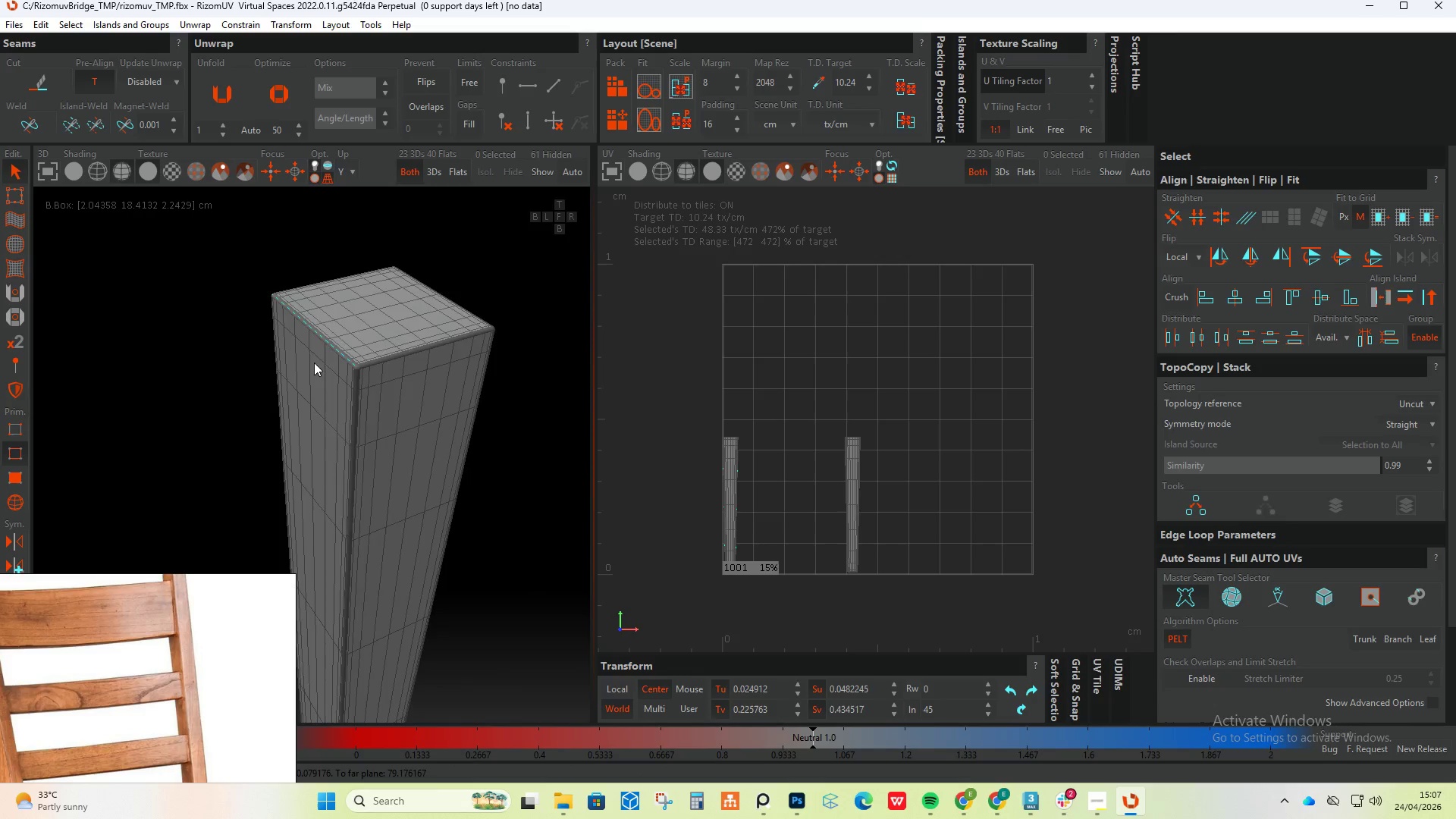 
hold_key(key=ControlLeft, duration=2.11)
 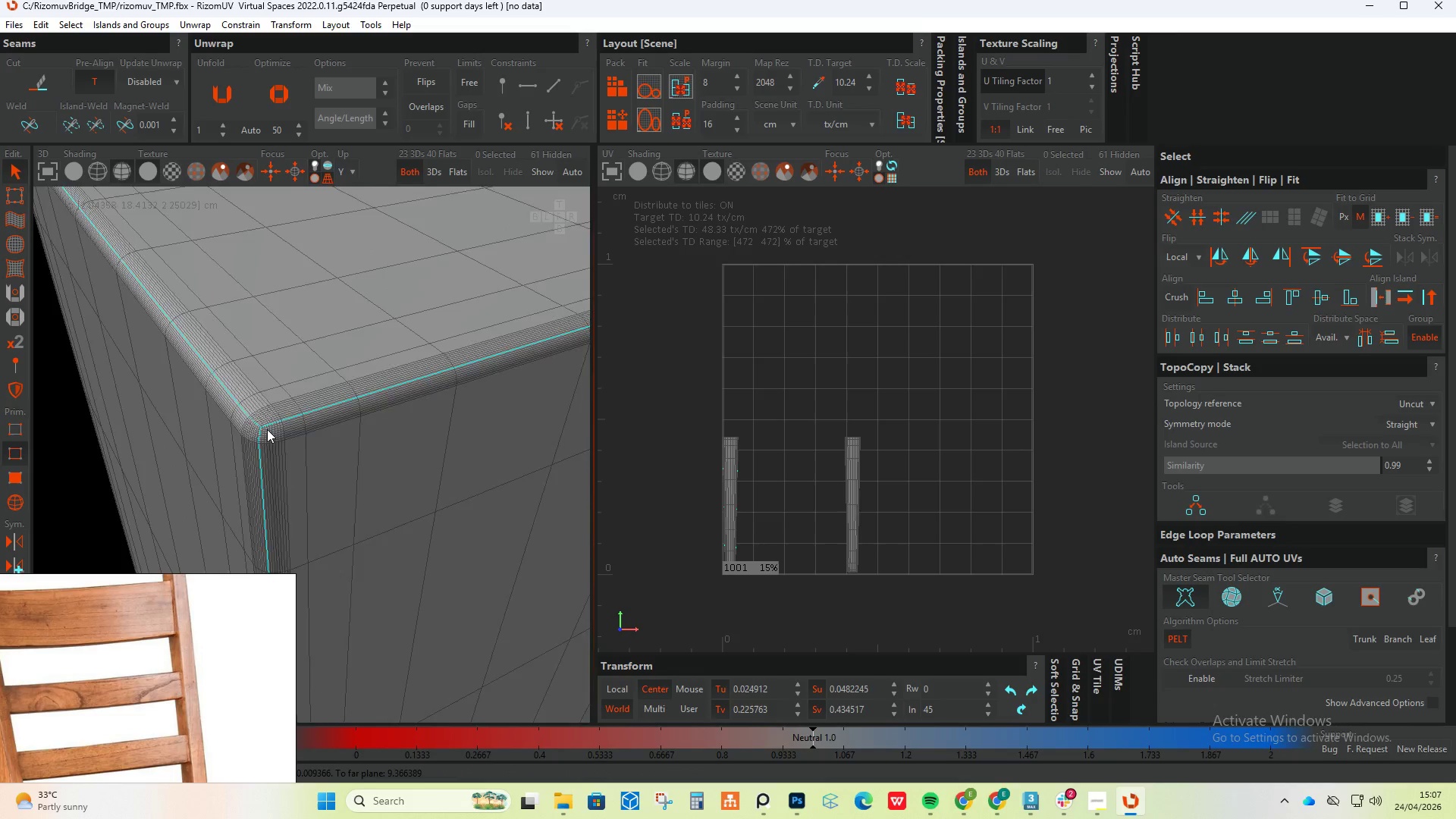 
scroll: coordinate [278, 411], scroll_direction: up, amount: 17.0
 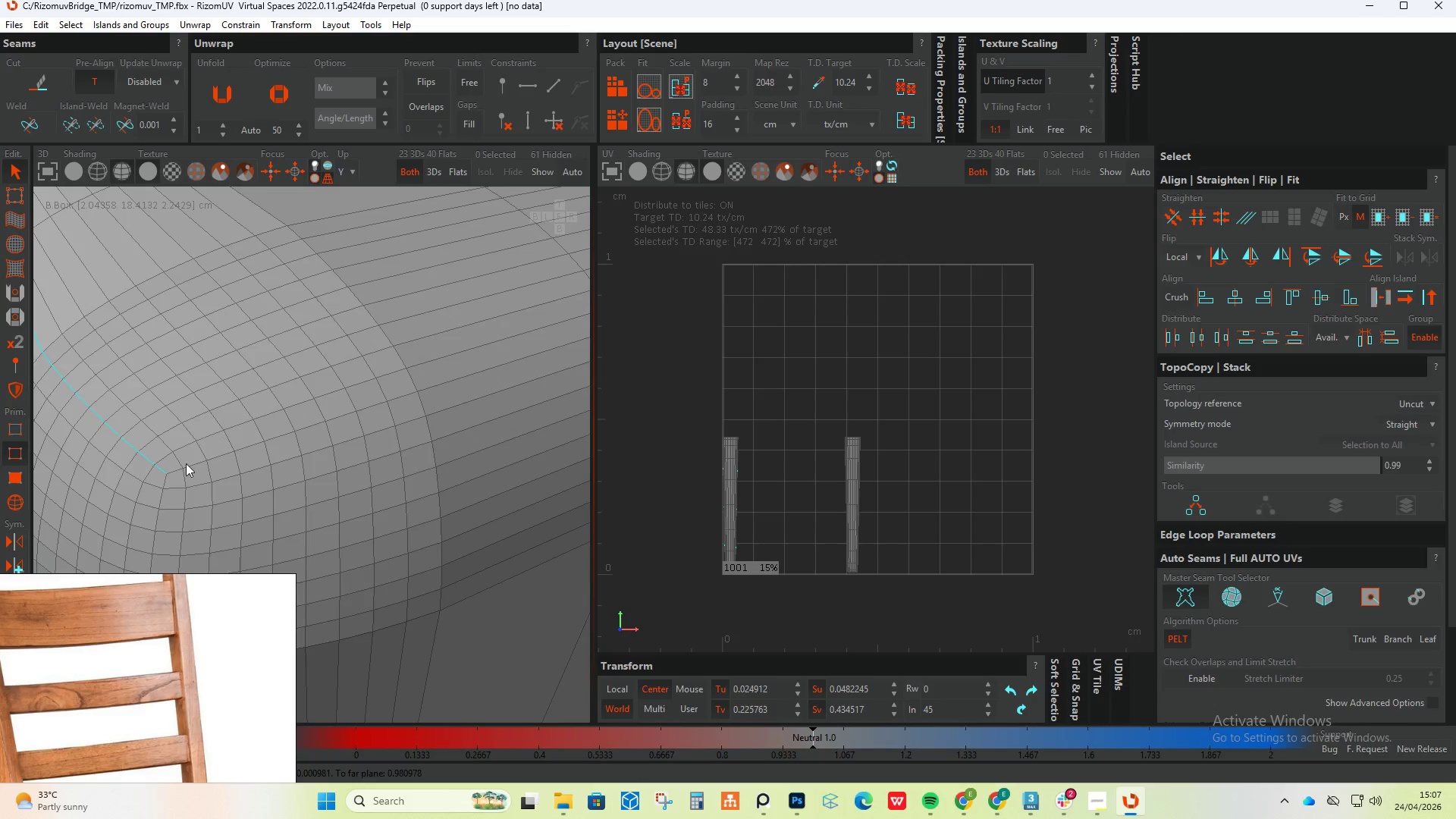 
double_click([171, 472])
 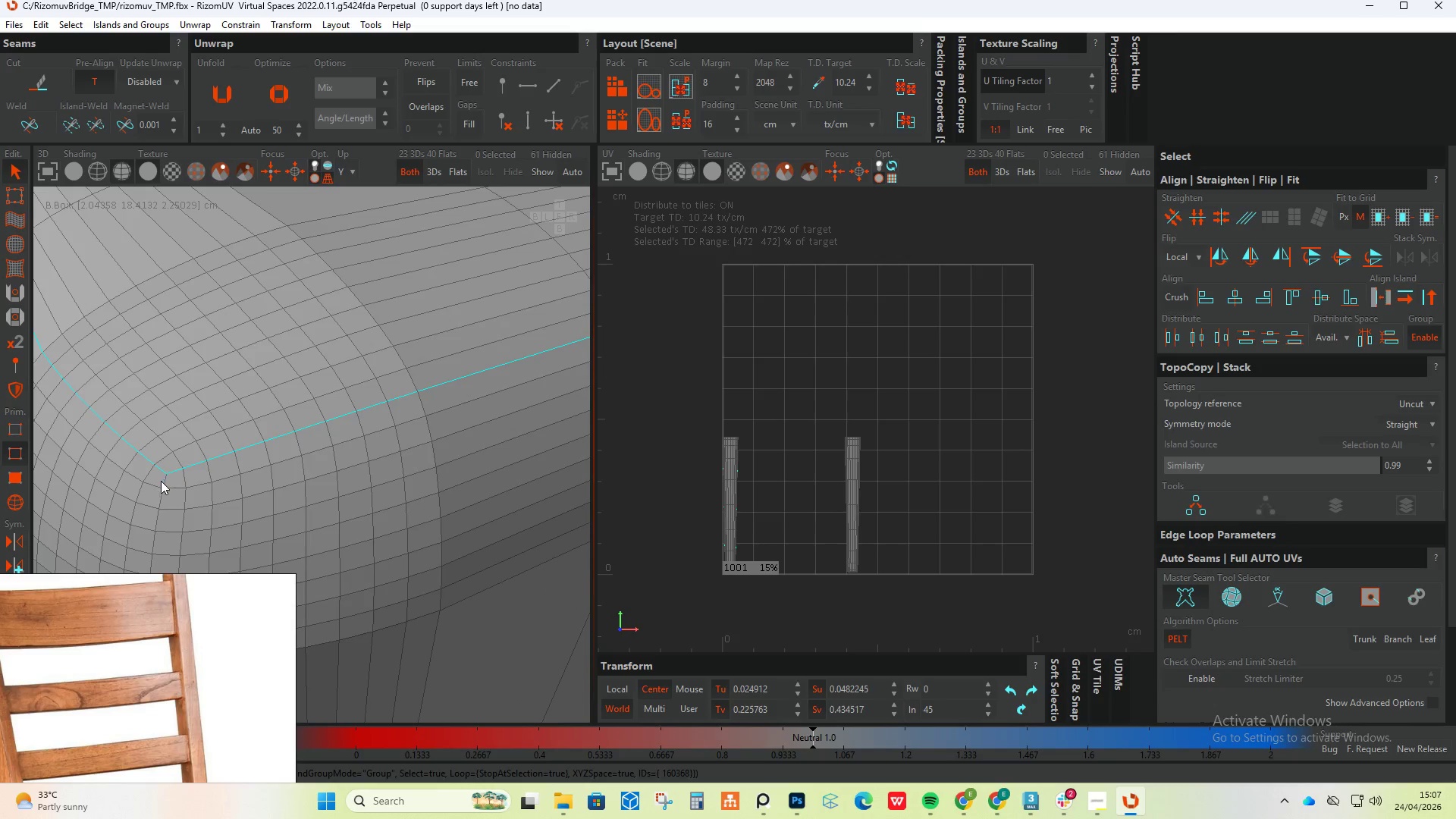 
triple_click([161, 481])
 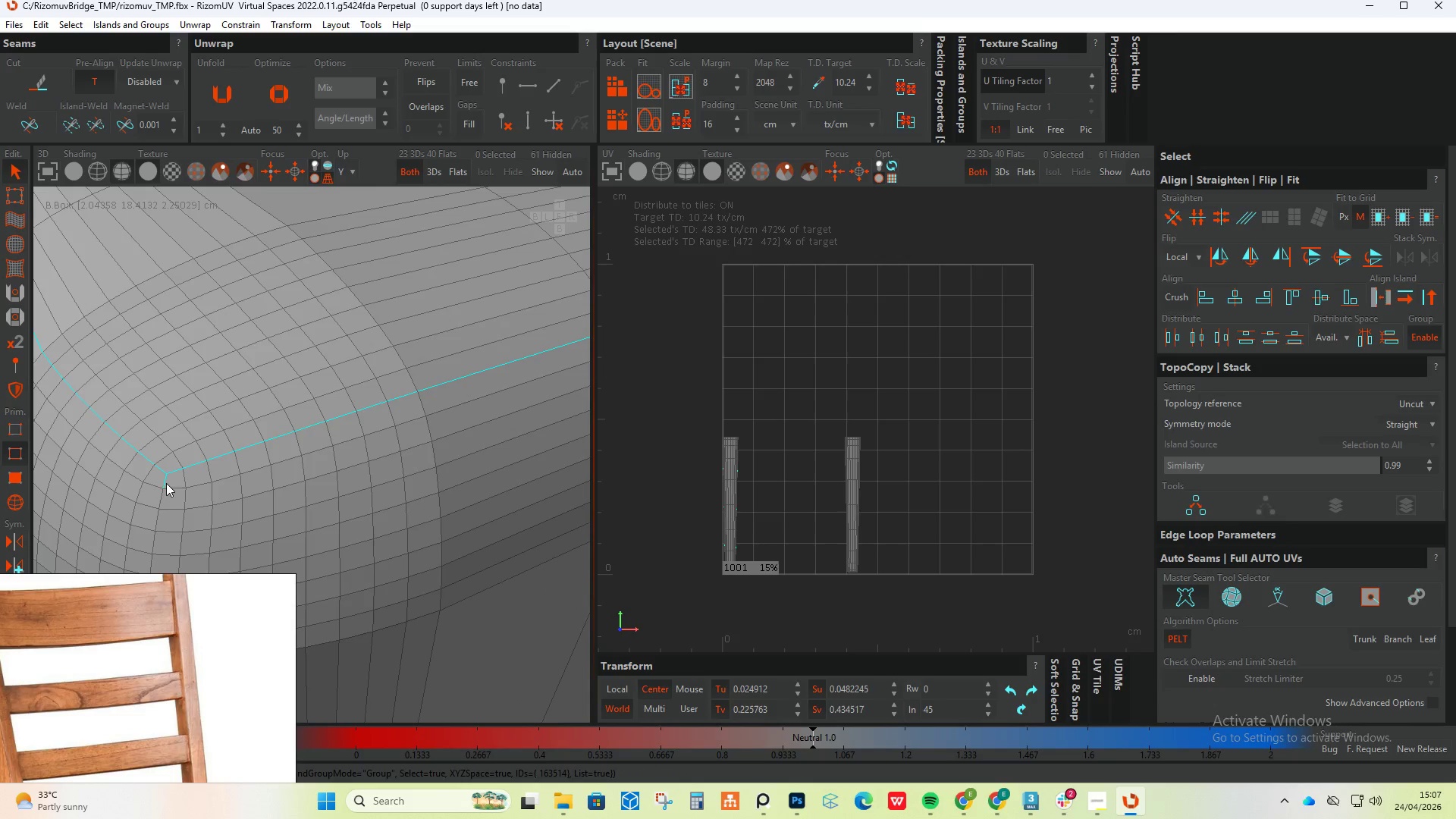 
double_click([166, 483])
 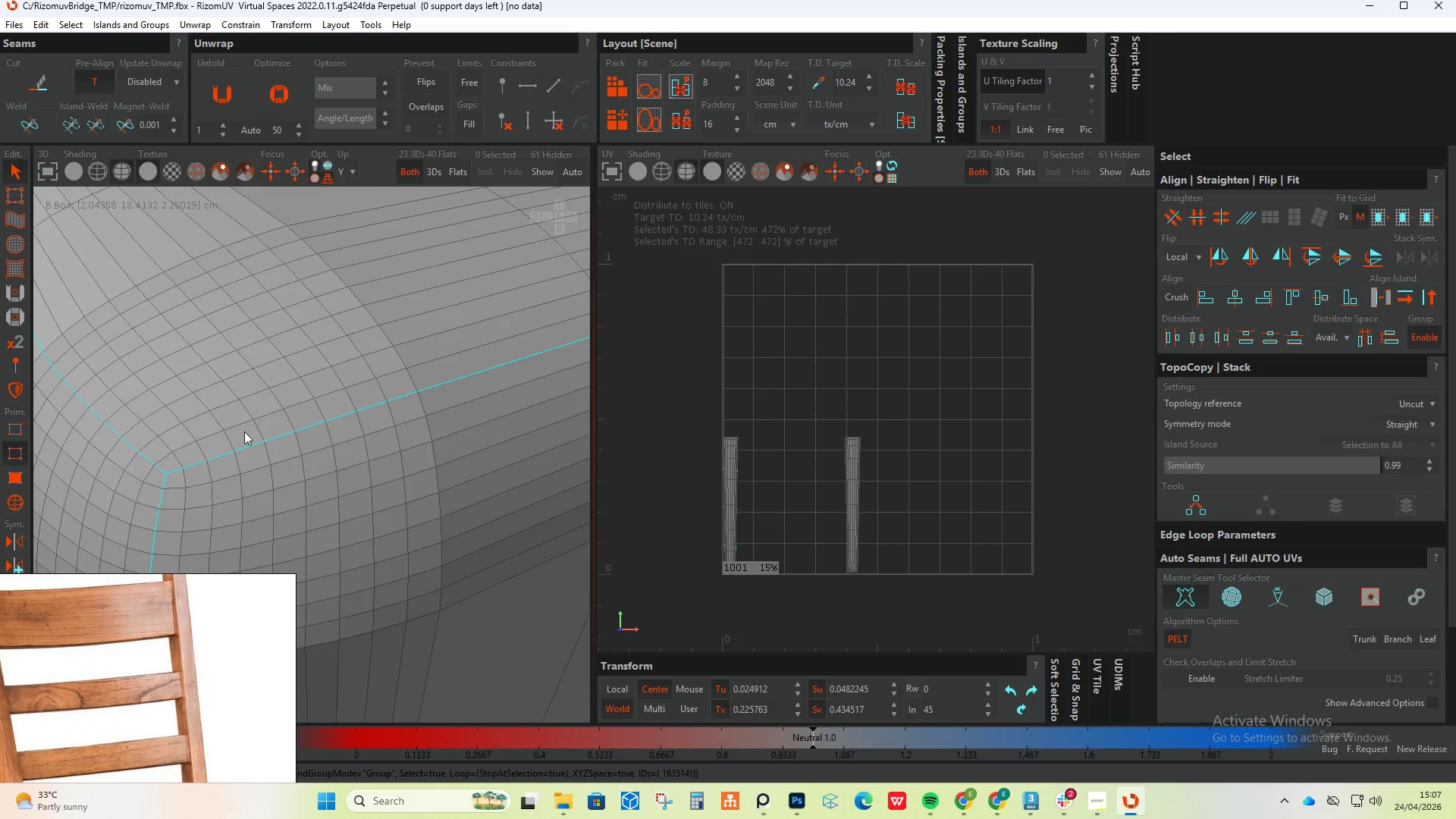 
hold_key(key=AltLeft, duration=0.5)
scroll: coordinate [431, 472], scroll_direction: down, amount: 22.0
 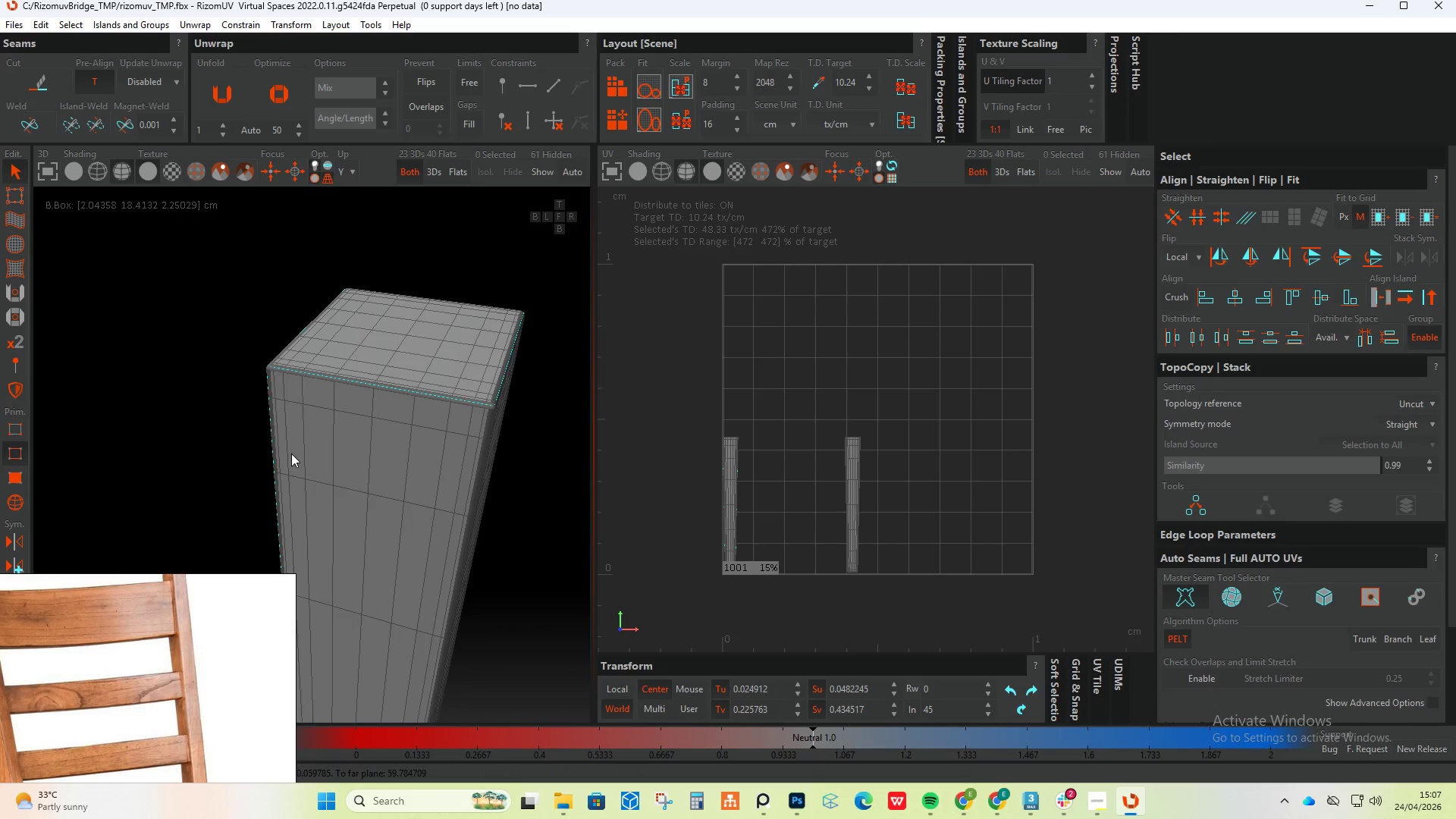 
scroll: coordinate [500, 415], scroll_direction: up, amount: 6.0
 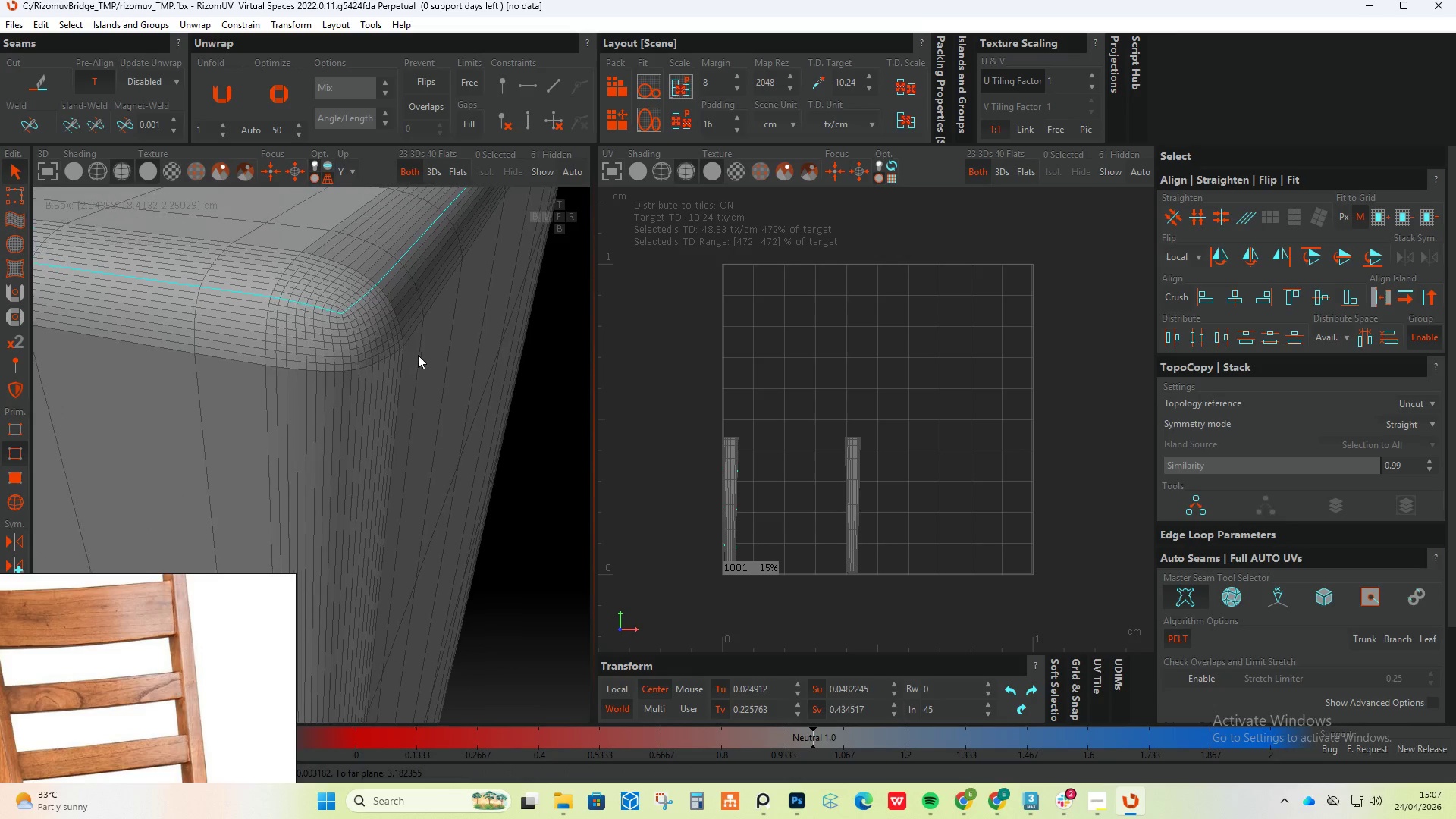 
key(Control+ControlLeft)
 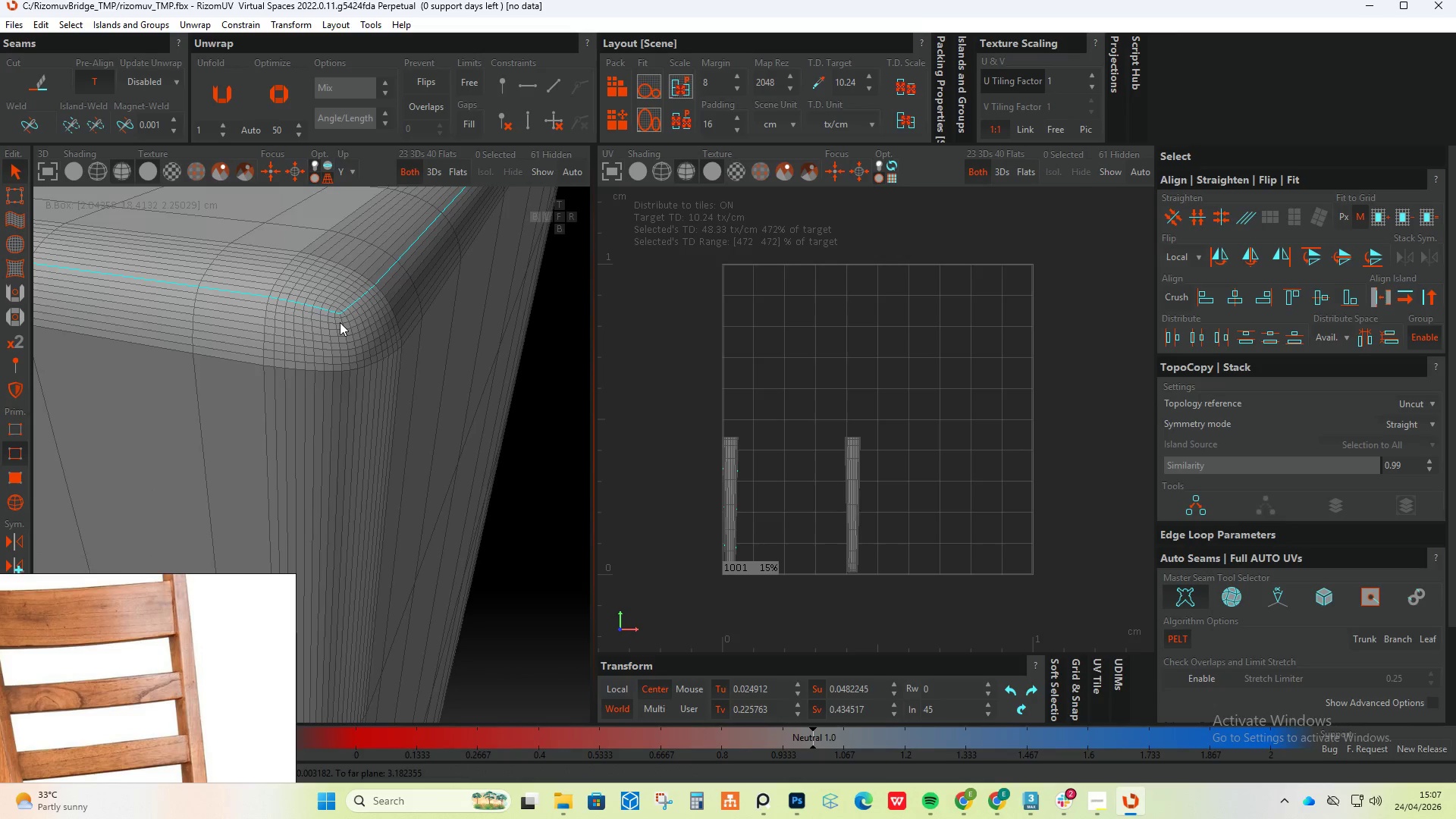 
hold_key(key=ControlLeft, duration=0.7)
left_click([345, 316])
 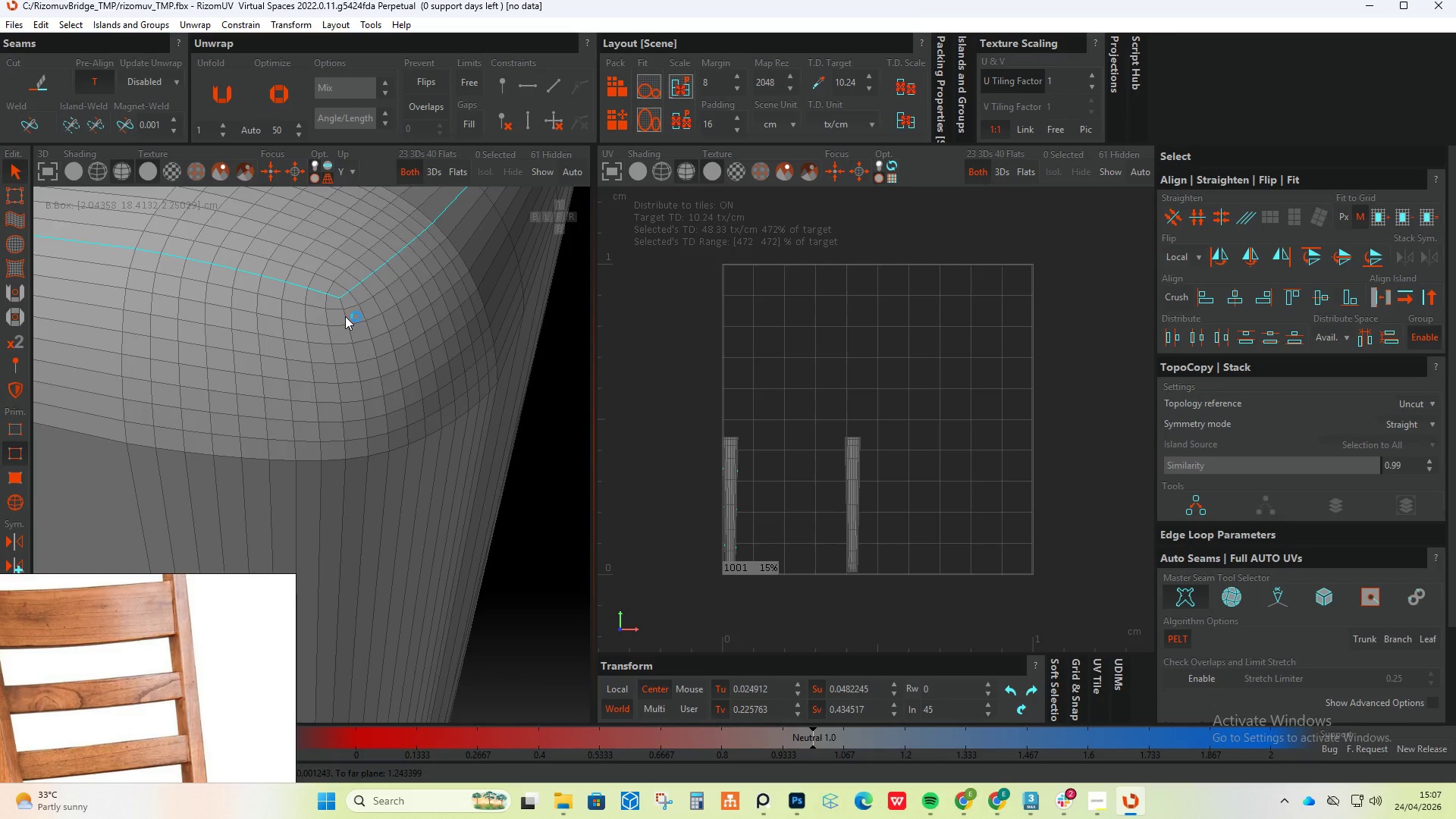 
scroll: coordinate [340, 322], scroll_direction: up, amount: 4.0
 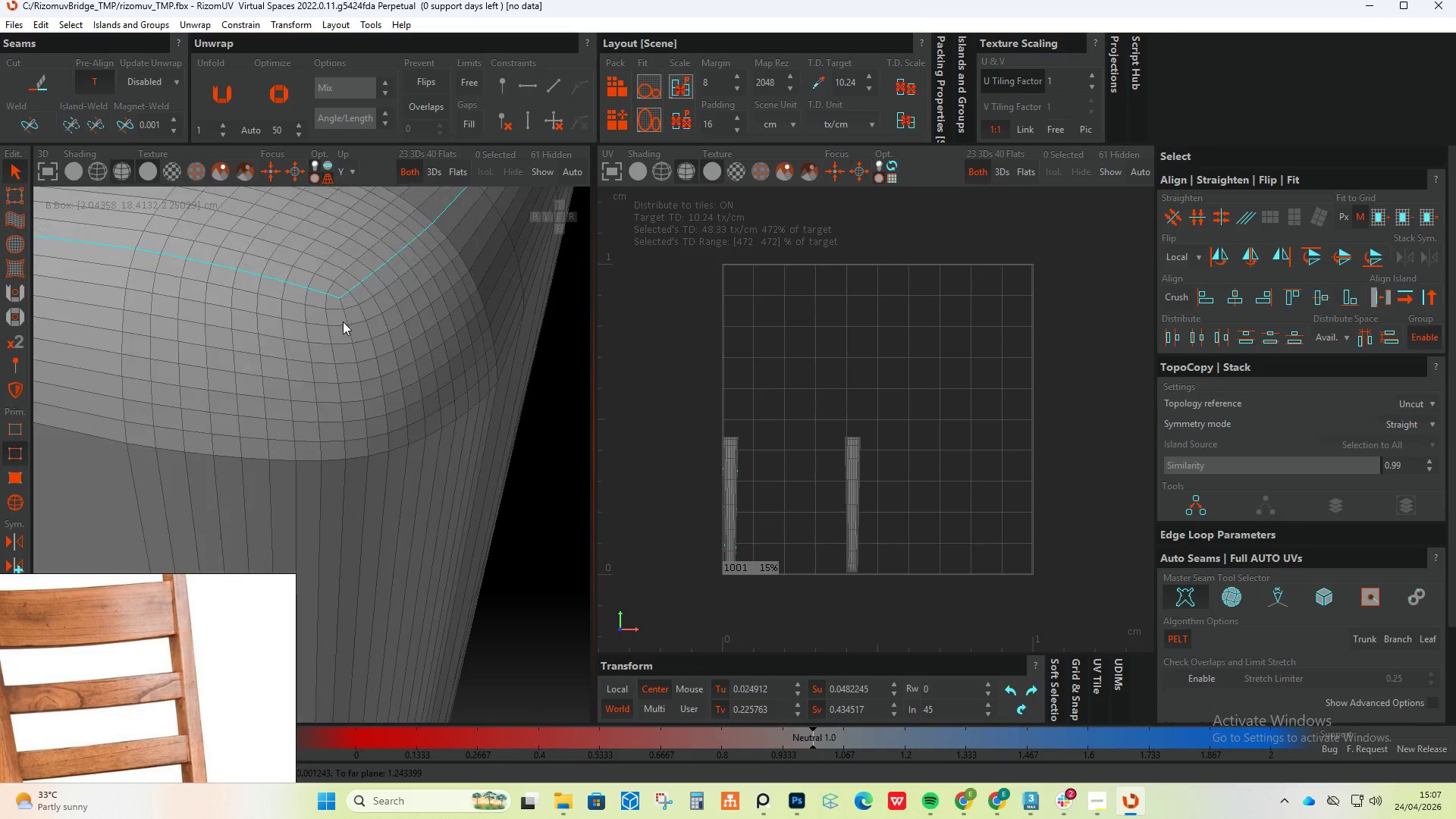 
double_click([345, 316])
 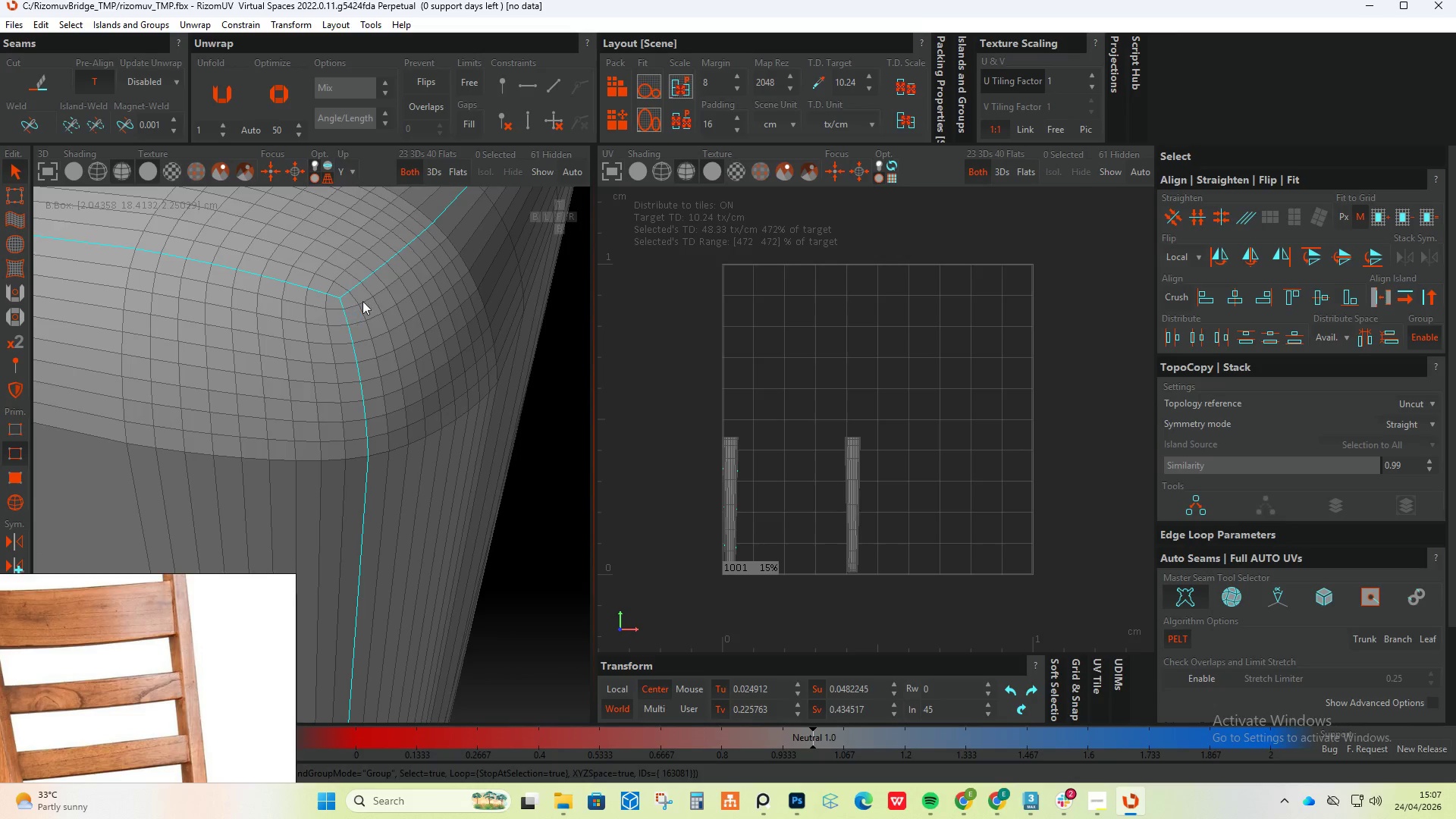 
key(Alt+AltLeft)
 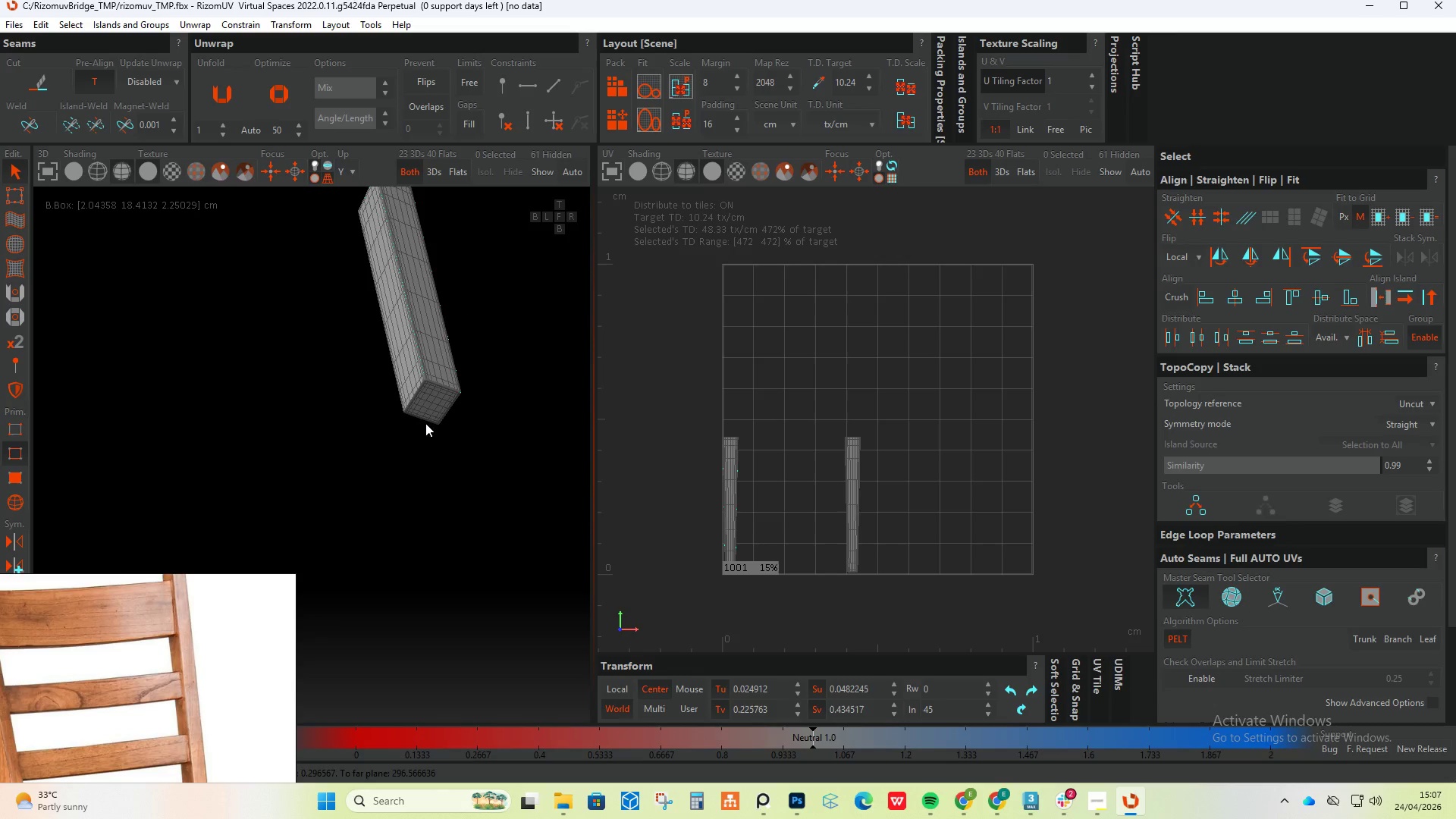 
scroll: coordinate [380, 299], scroll_direction: down, amount: 30.0
 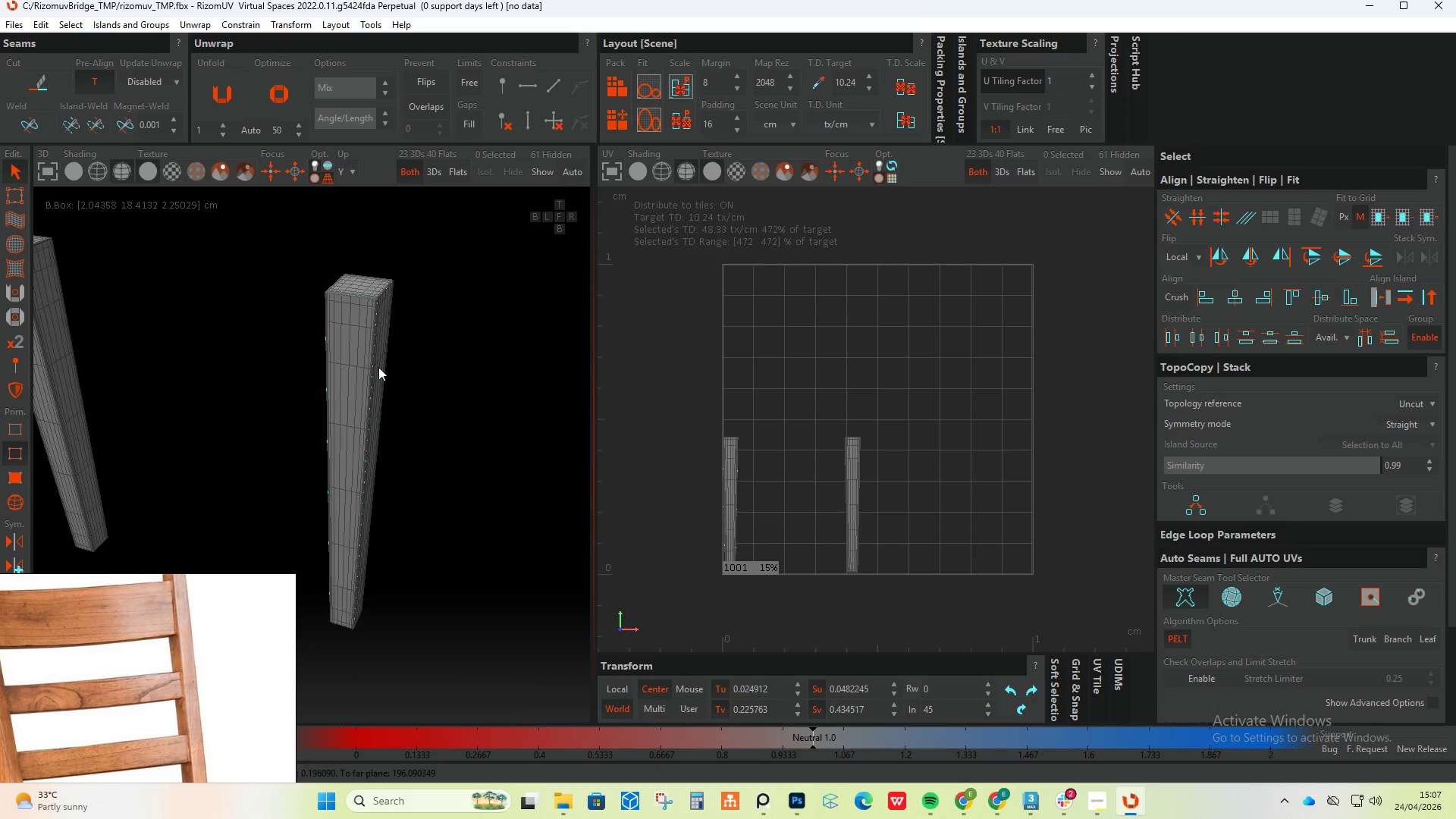 
scroll: coordinate [424, 398], scroll_direction: up, amount: 17.0
 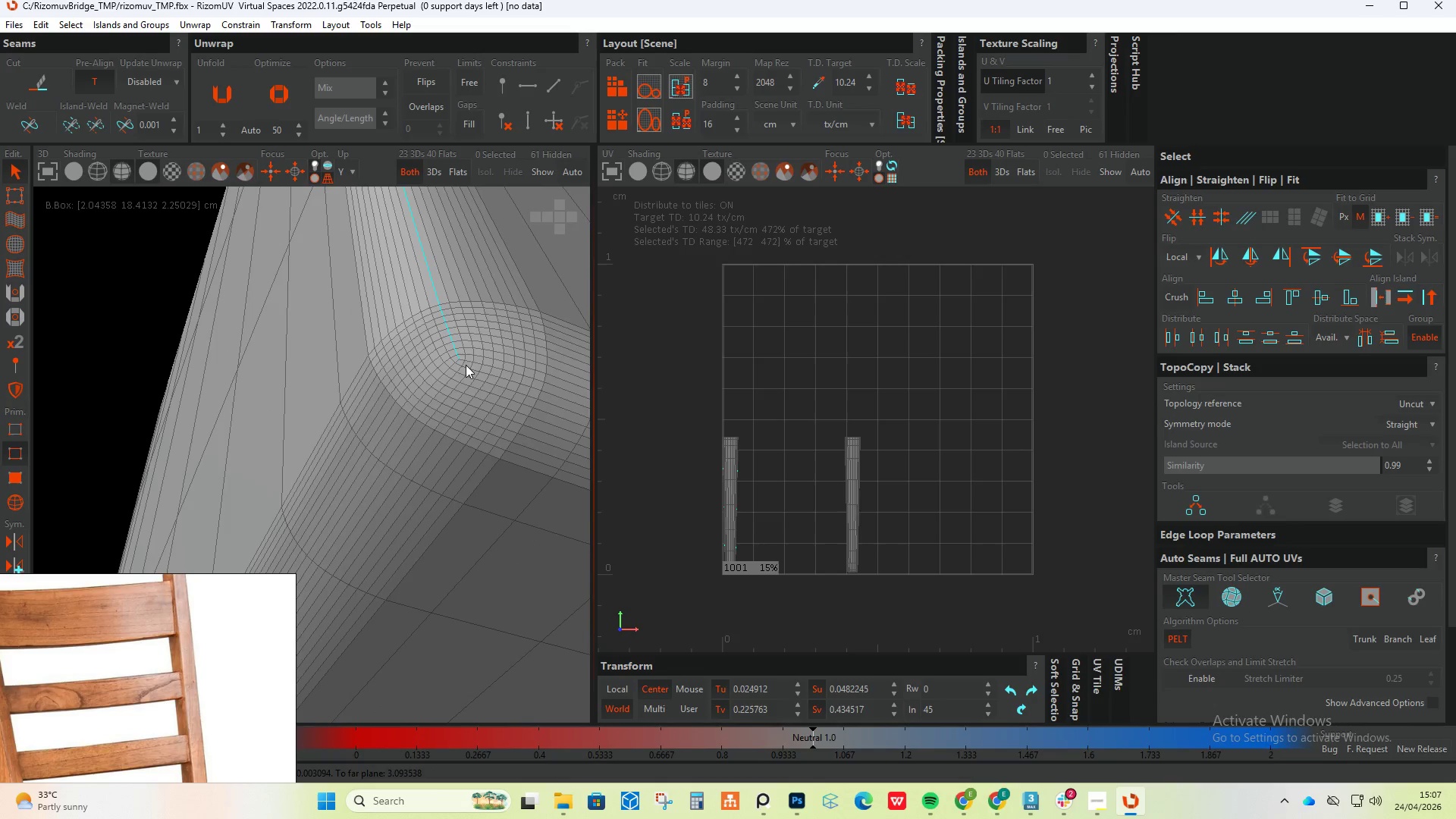 
double_click([450, 367])
 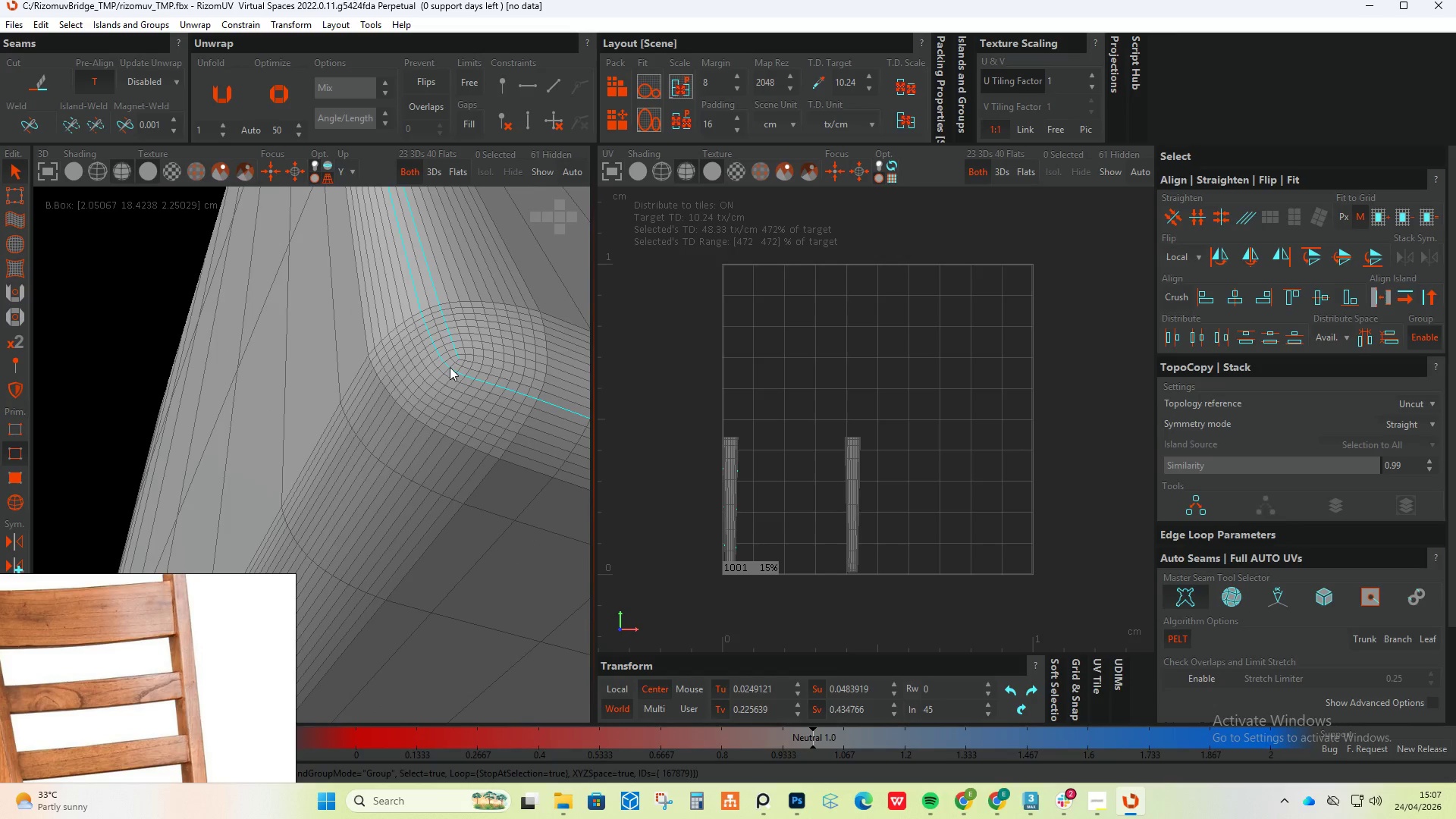 
key(Control+Z)
 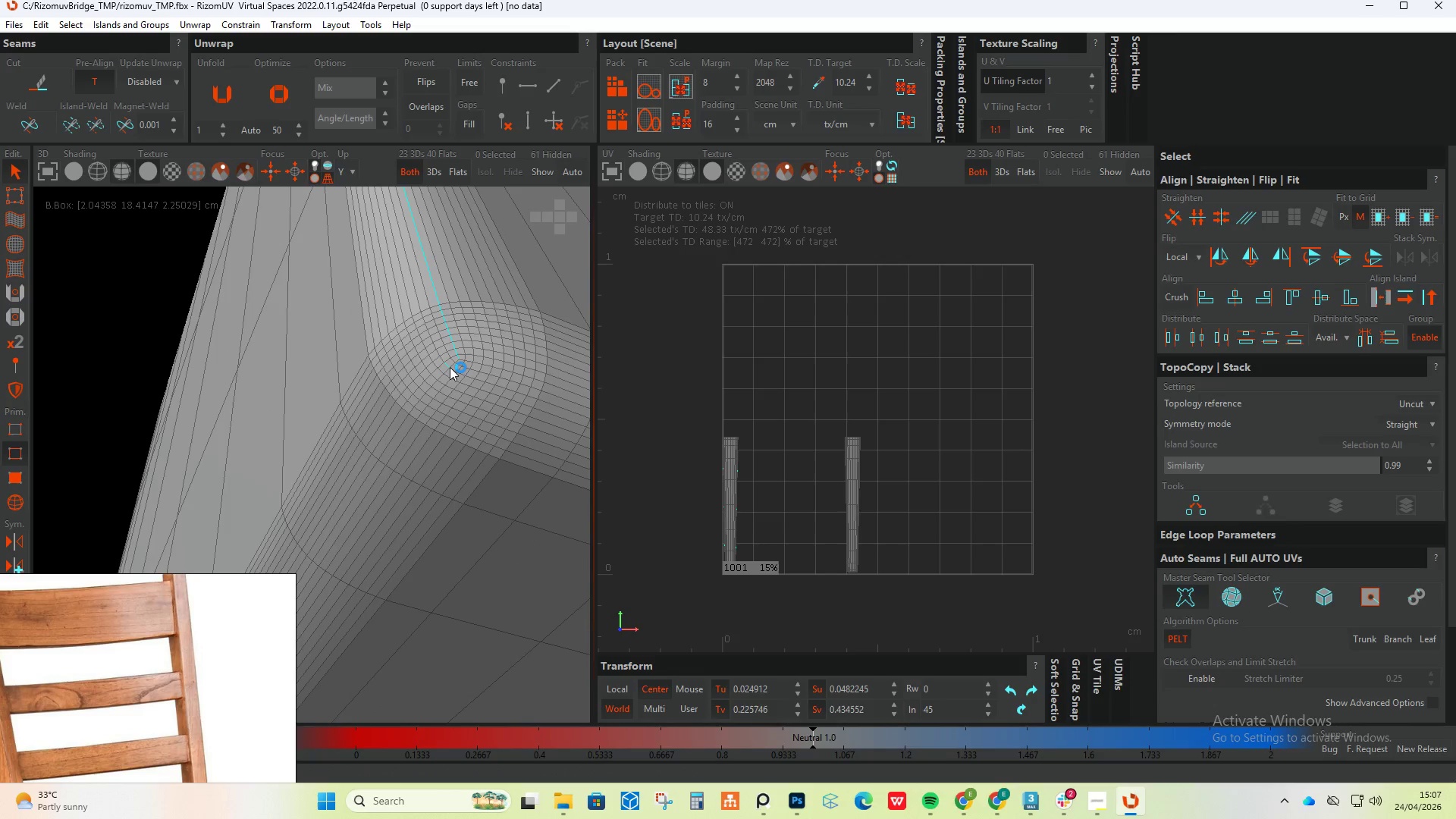 
key(Control+Z)
 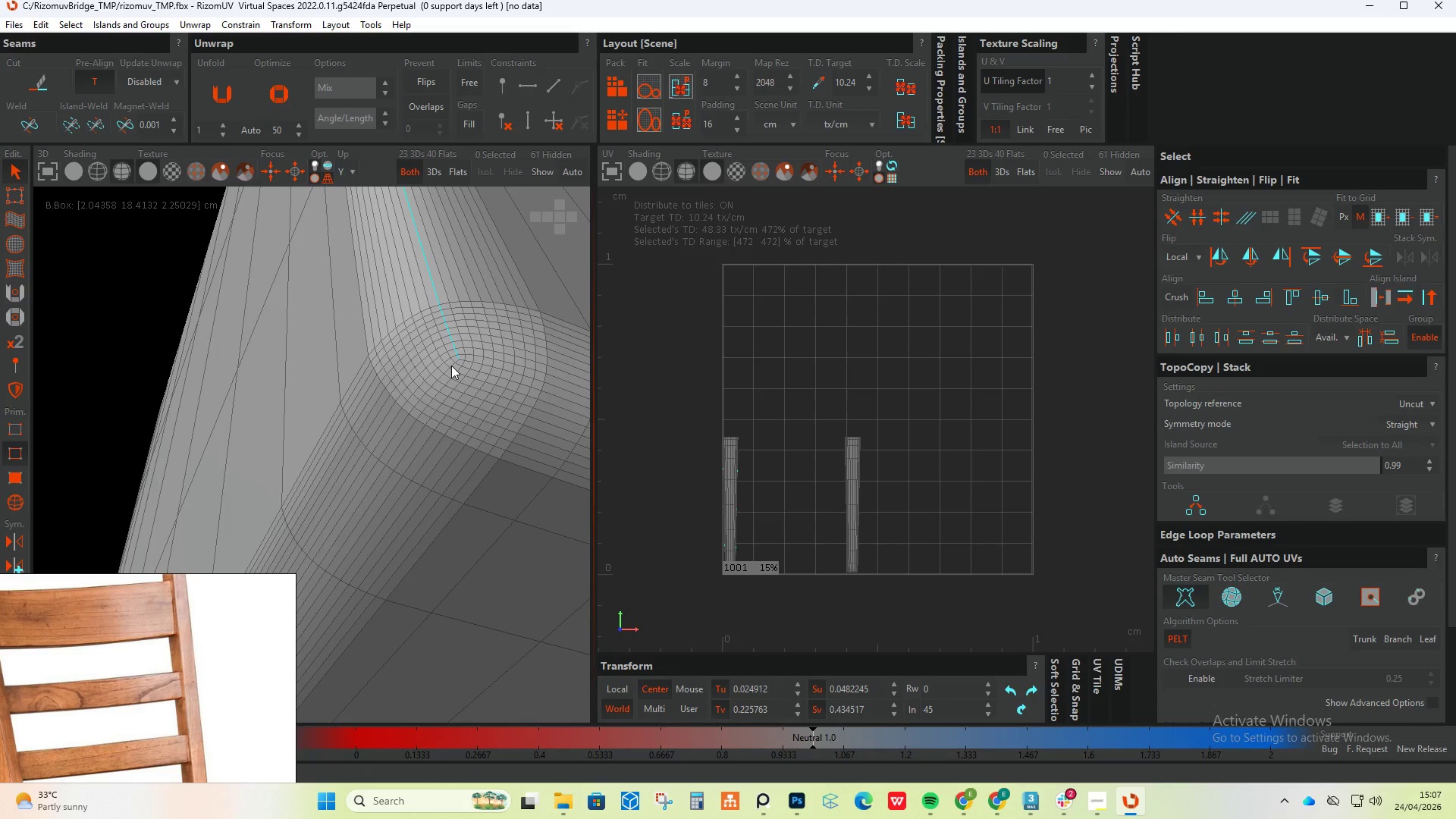 
left_click([451, 366])
 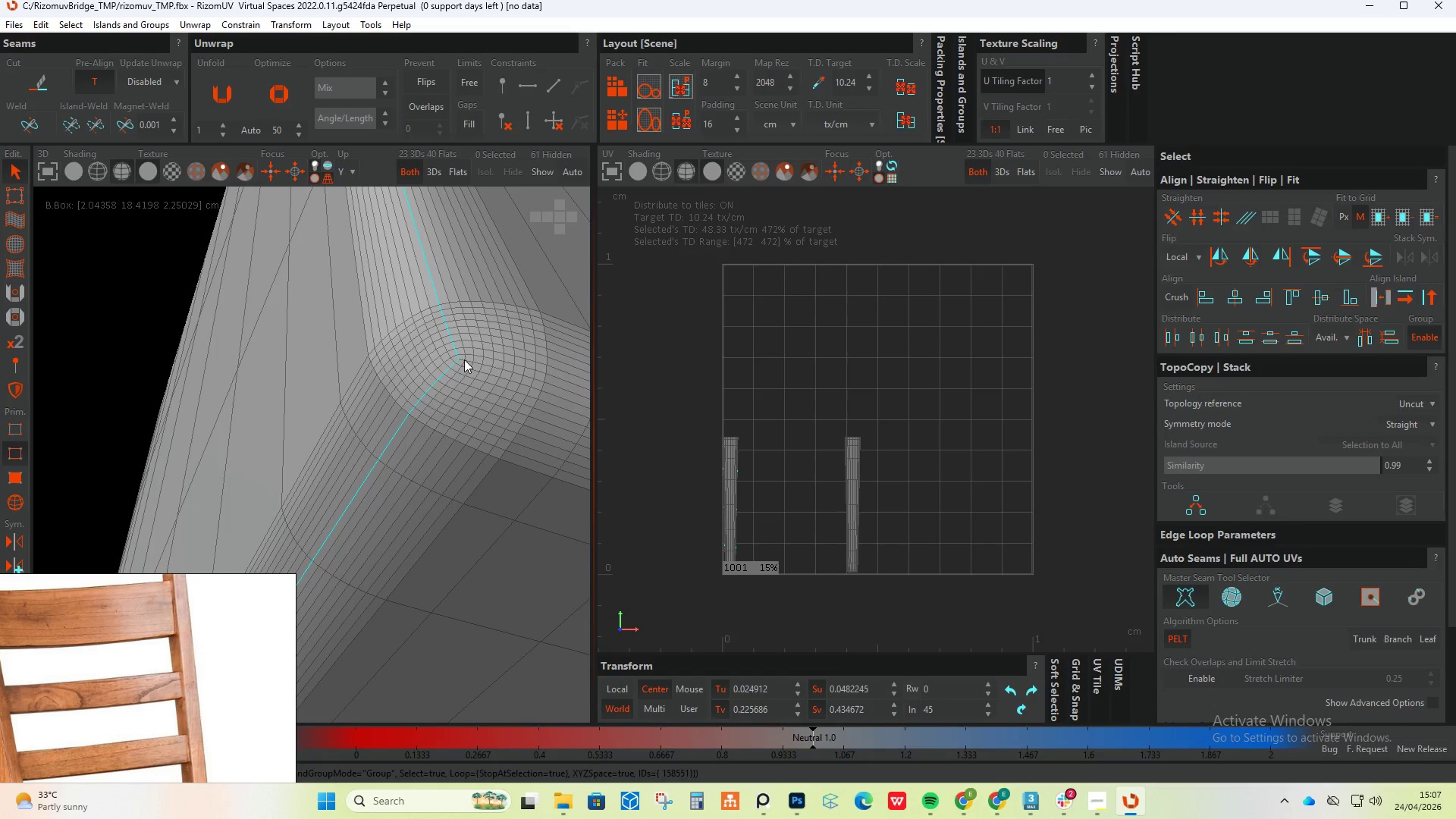 
double_click([464, 359])
 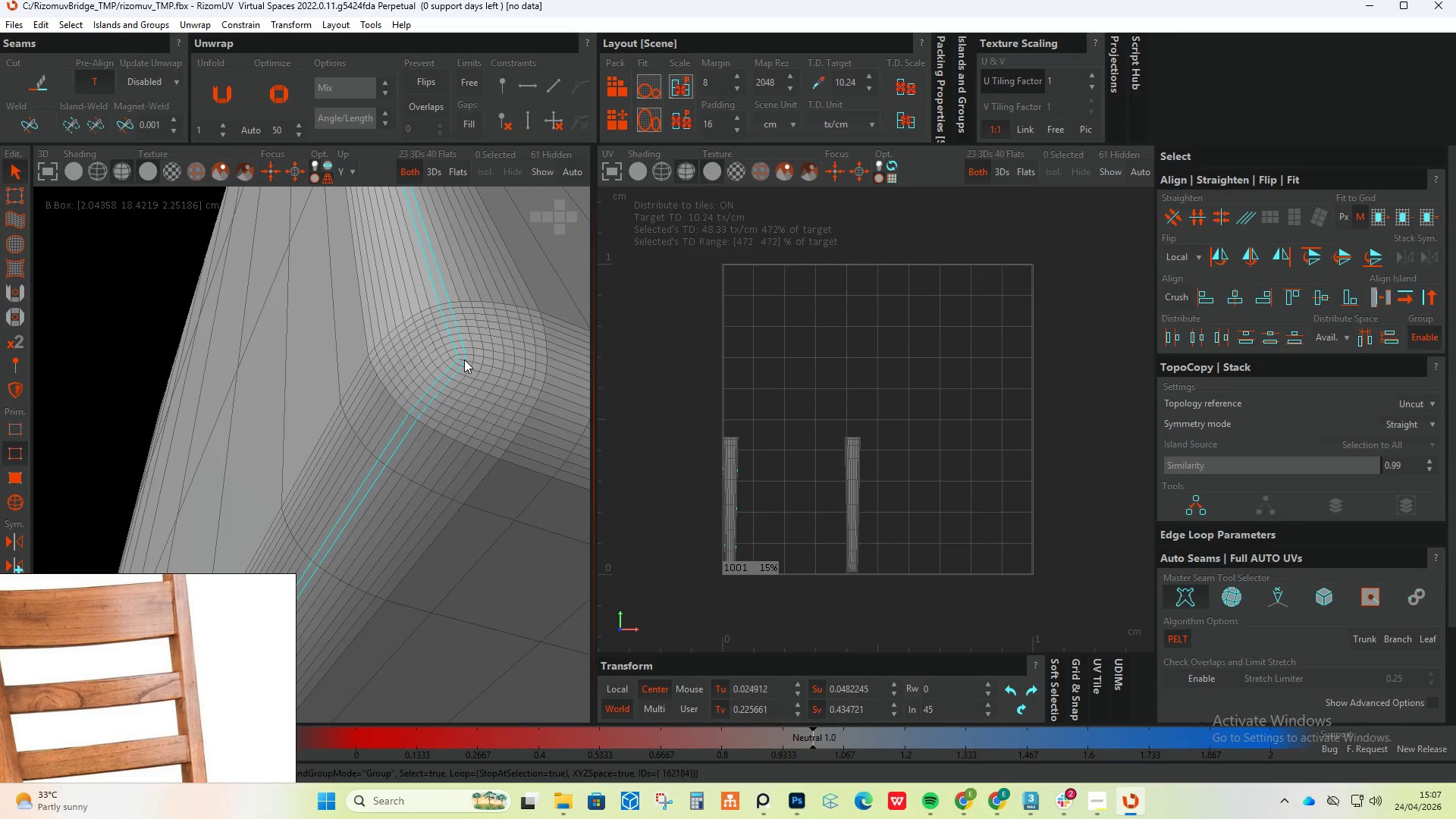 
key(Control+Z)
 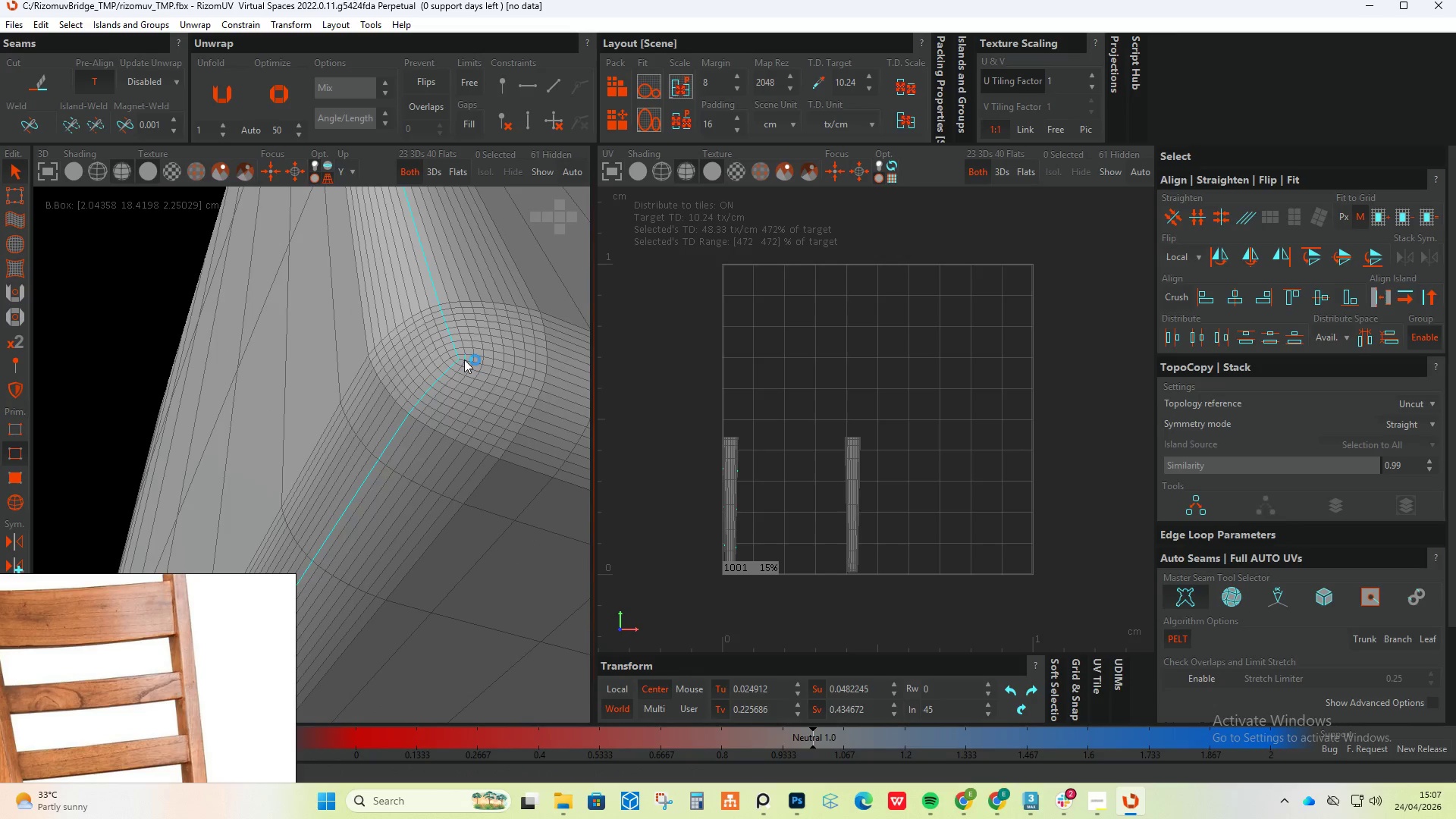 
key(Control+Z)
 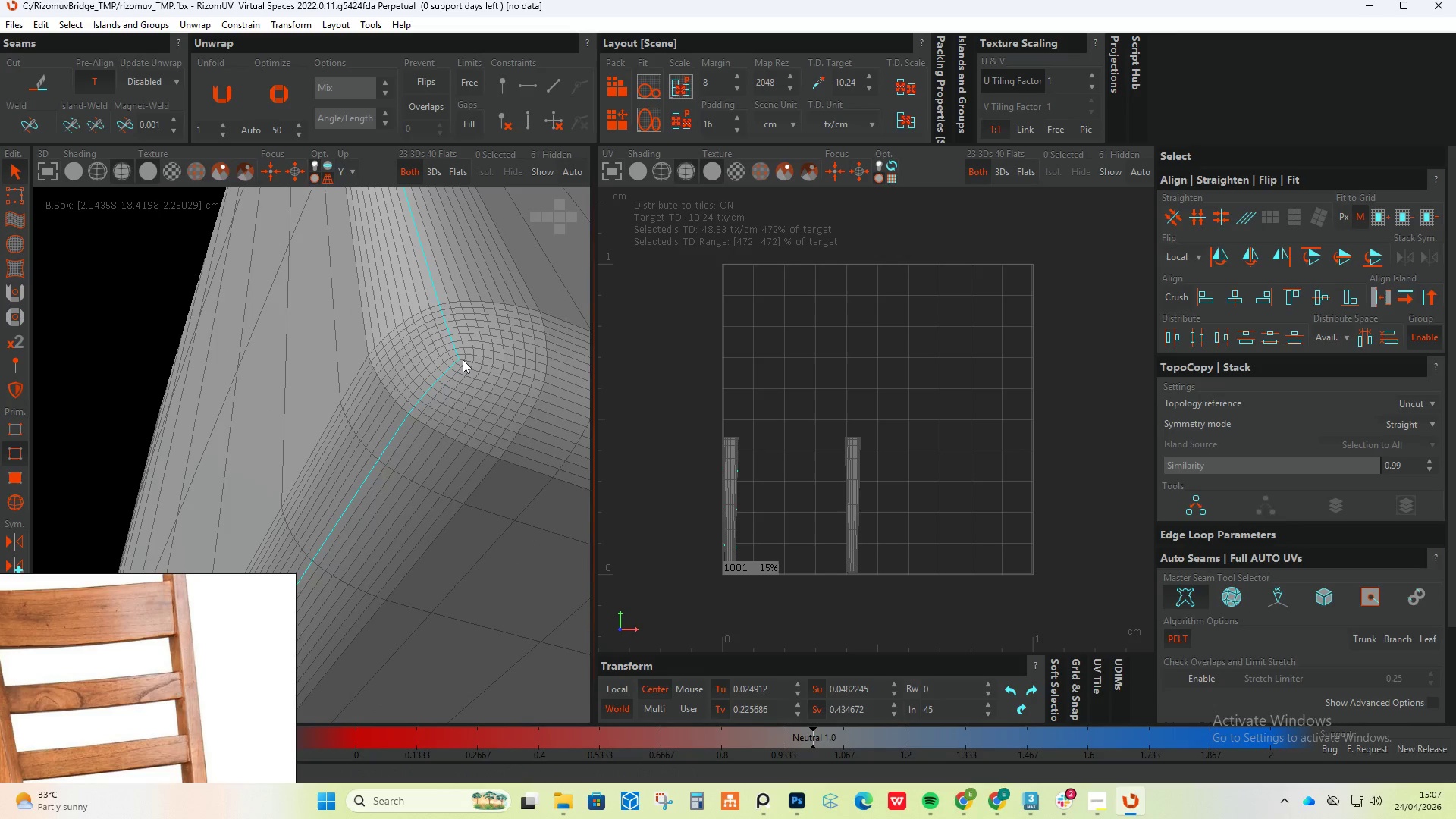 
hold_key(key=ControlLeft, duration=0.44)
left_click([460, 361])
 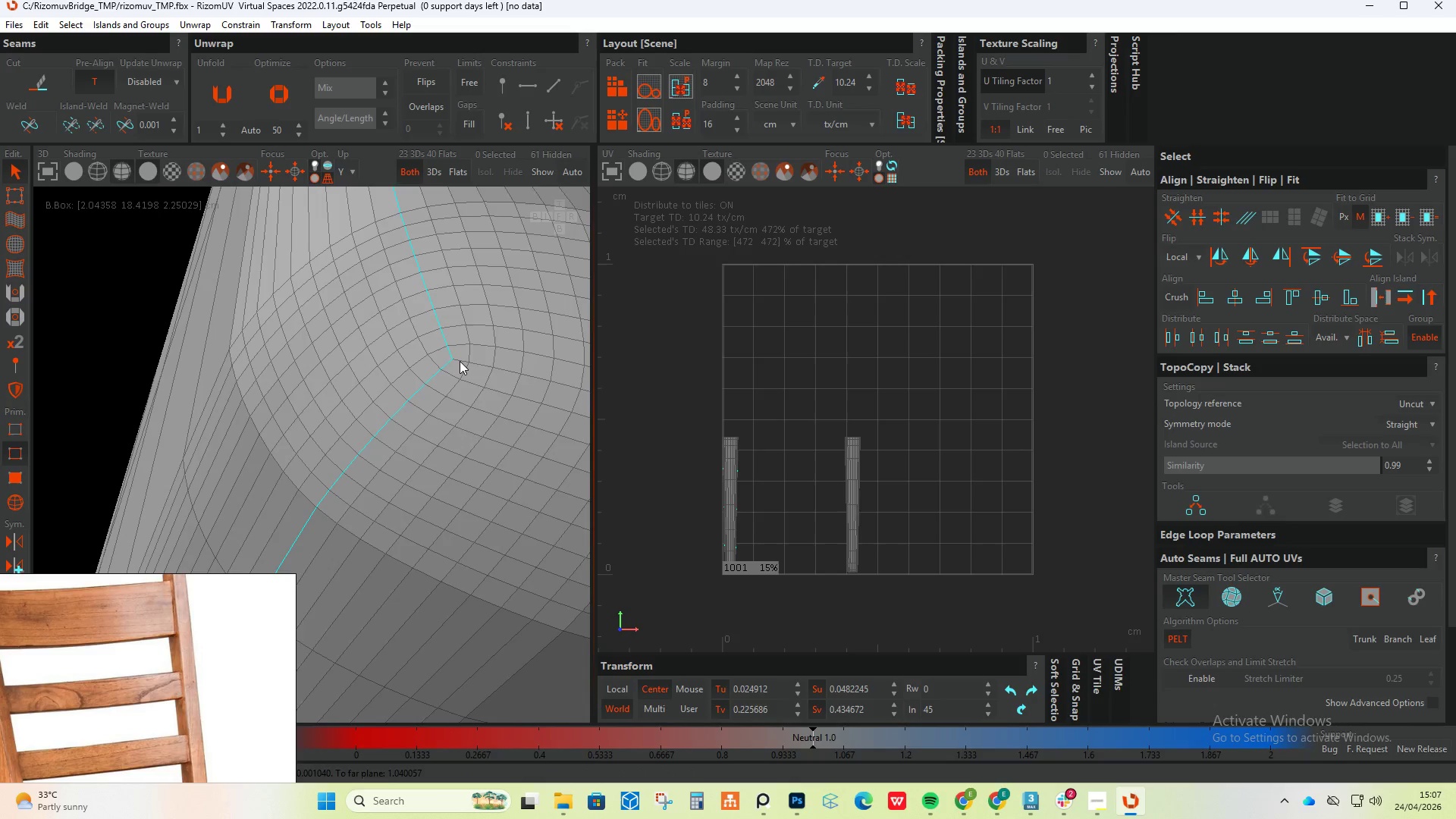 
scroll: coordinate [463, 359], scroll_direction: up, amount: 10.0
 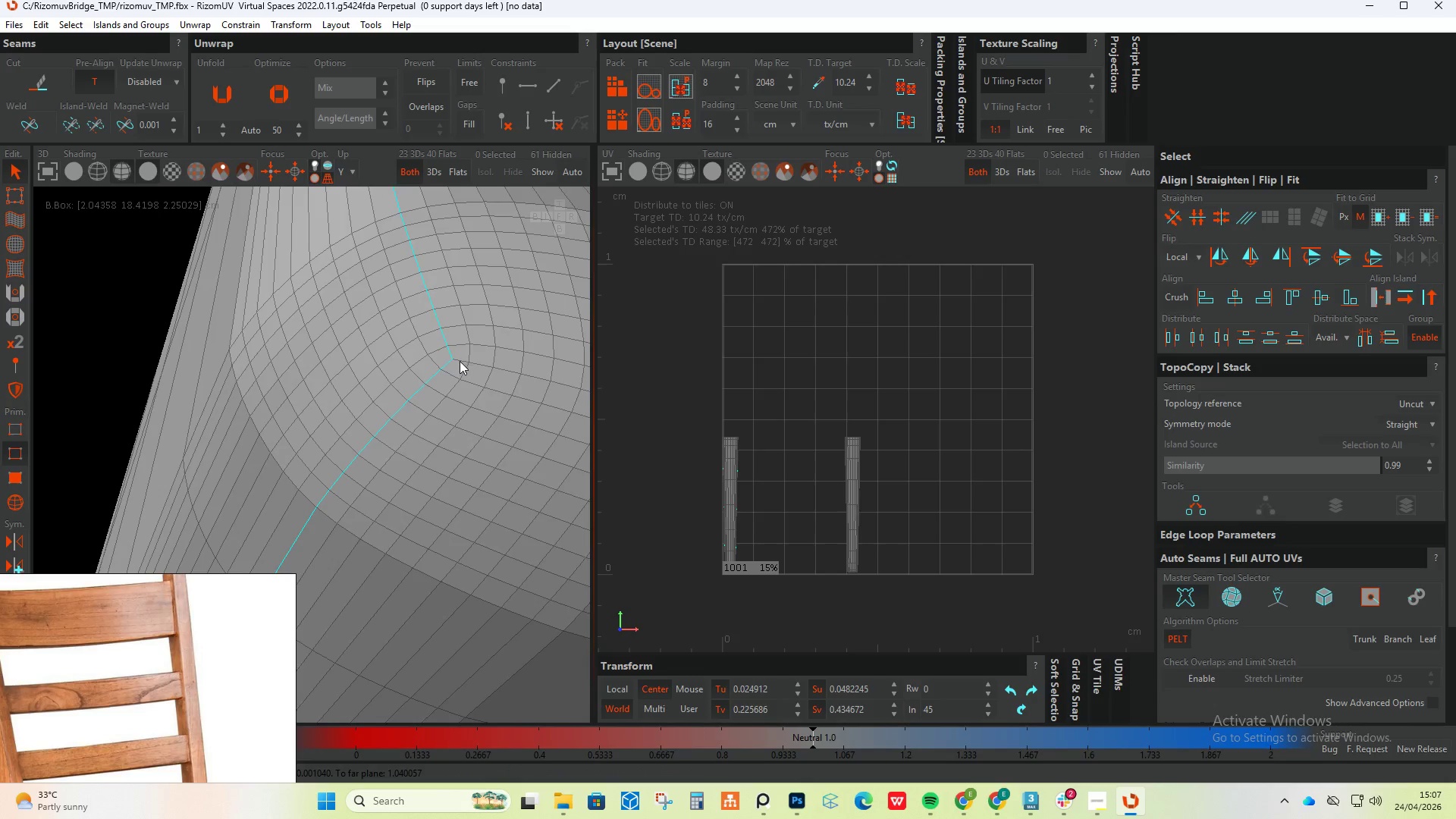 
double_click([460, 361])
 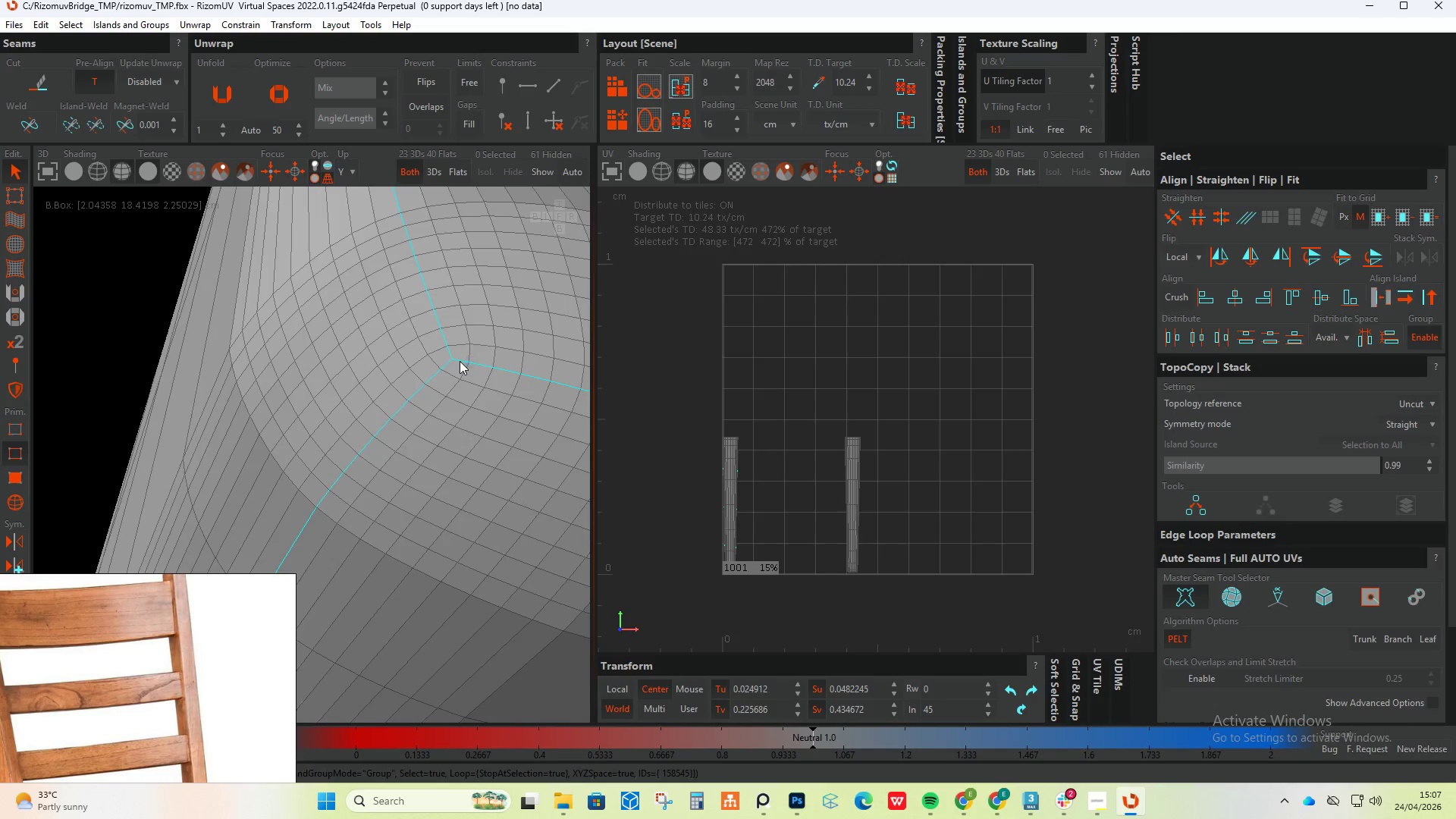 
hold_key(key=AltLeft, duration=0.45)
 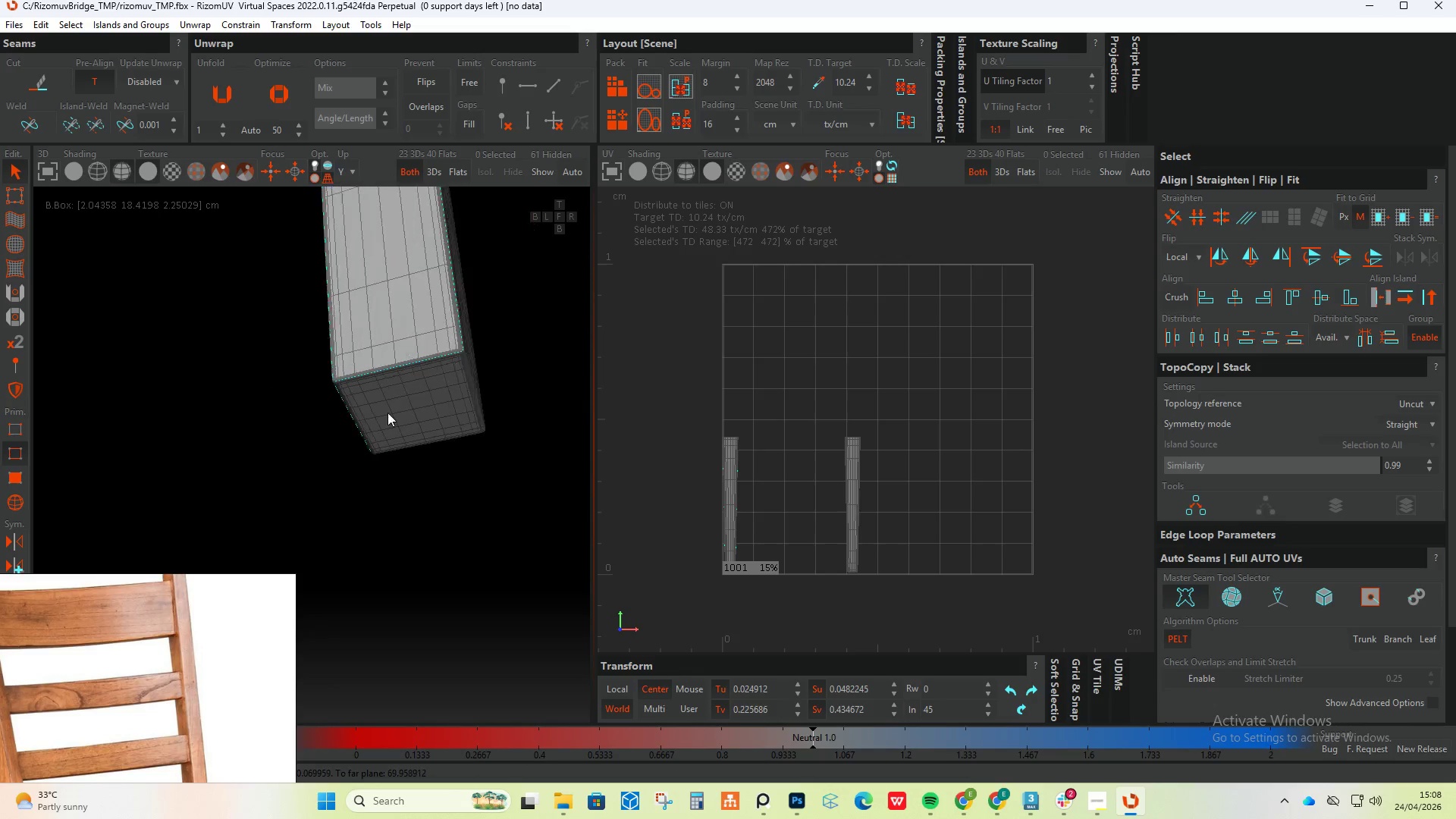 
scroll: coordinate [457, 370], scroll_direction: down, amount: 22.0
 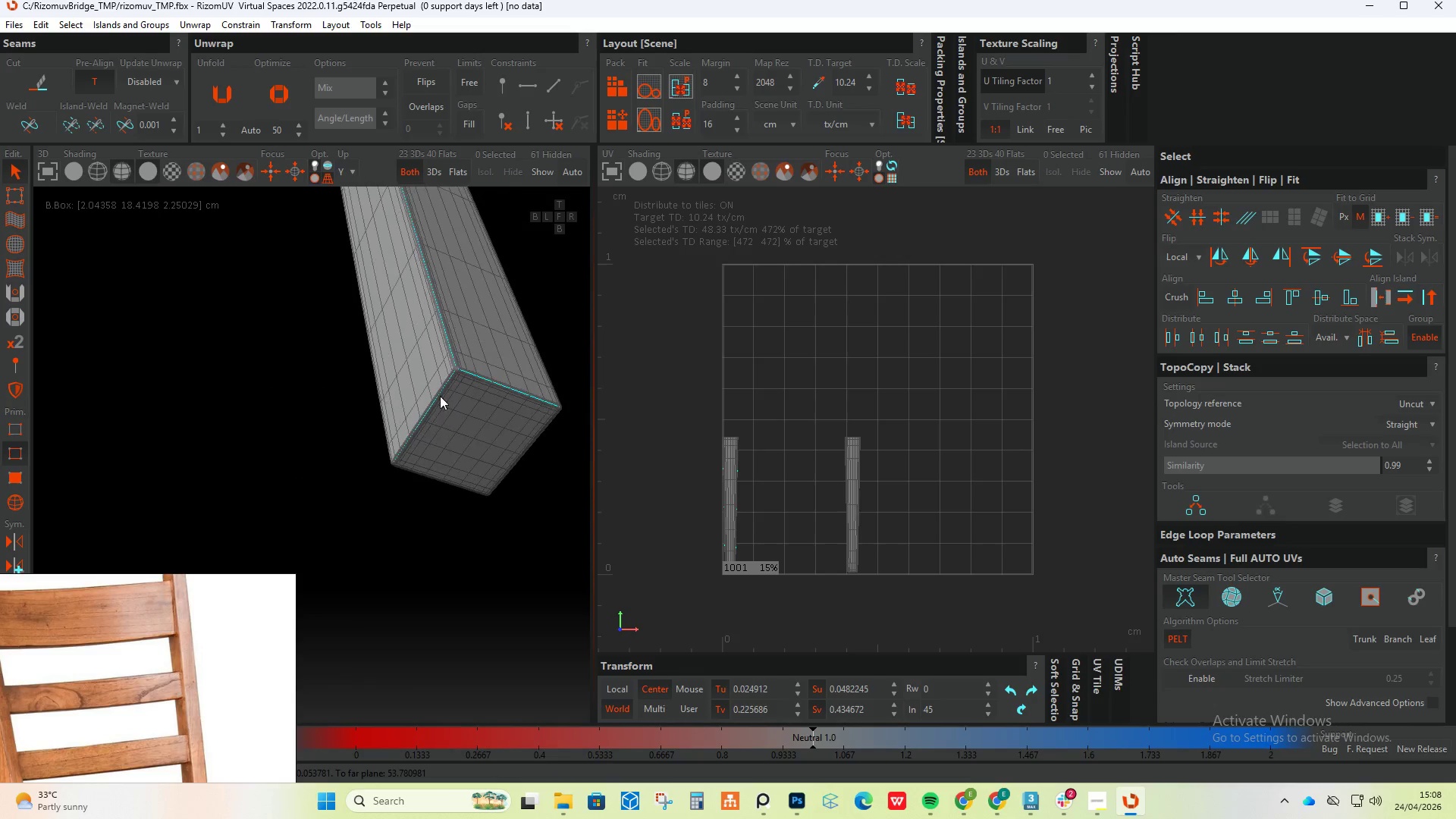 
hold_key(key=AltLeft, duration=0.38)
 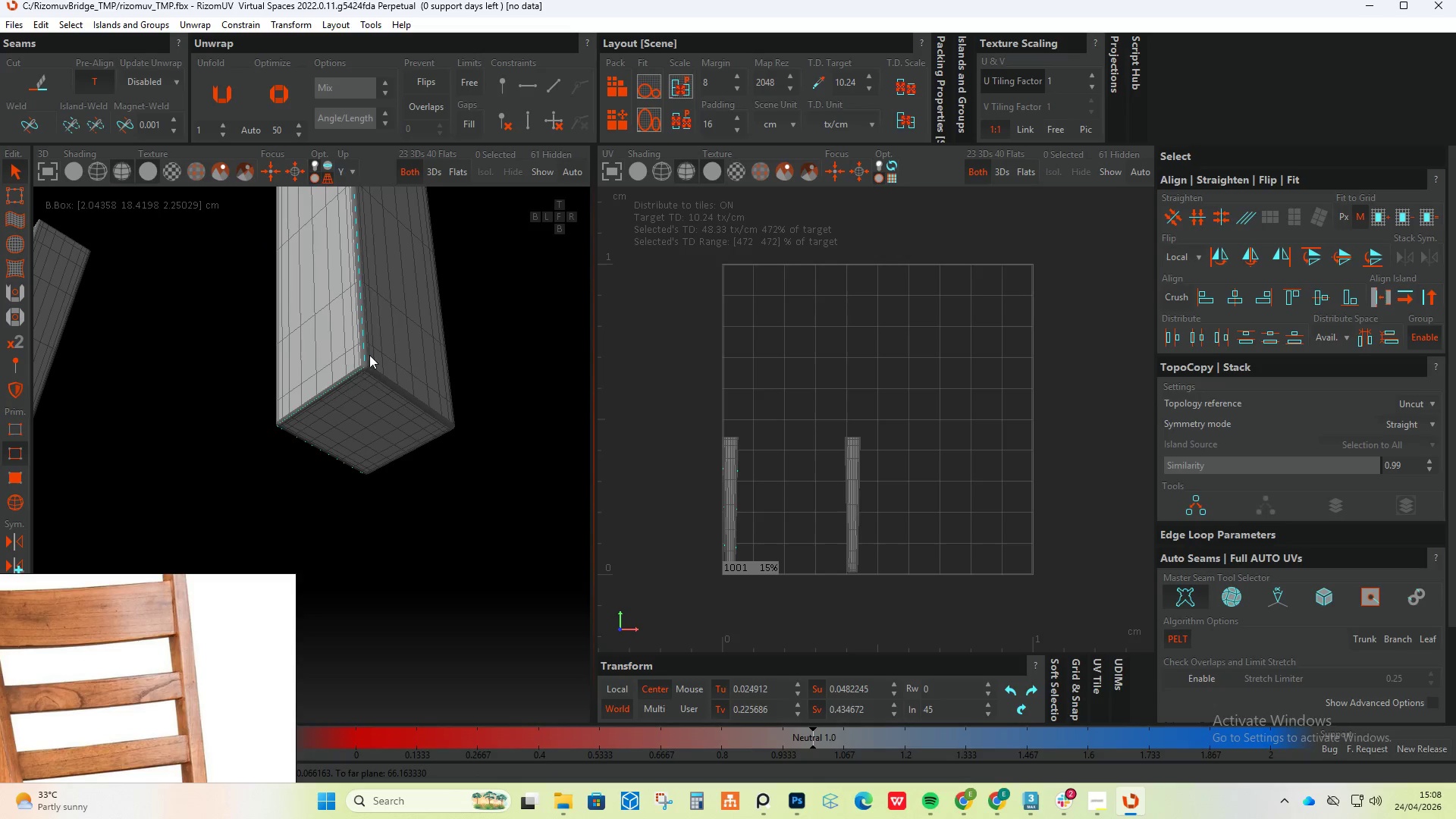 
hold_key(key=ControlLeft, duration=1.36)
 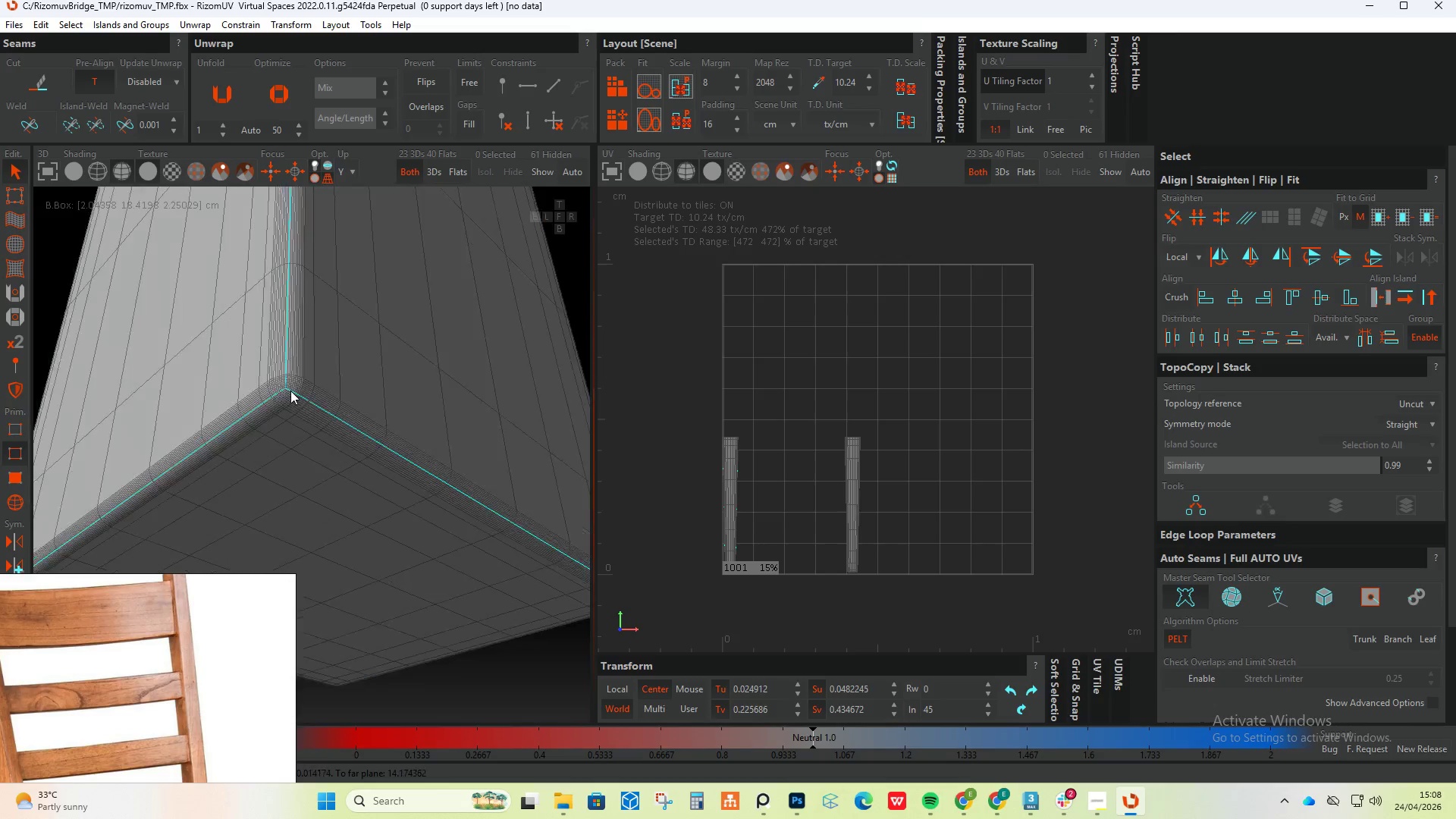 
scroll: coordinate [331, 408], scroll_direction: up, amount: 17.0
 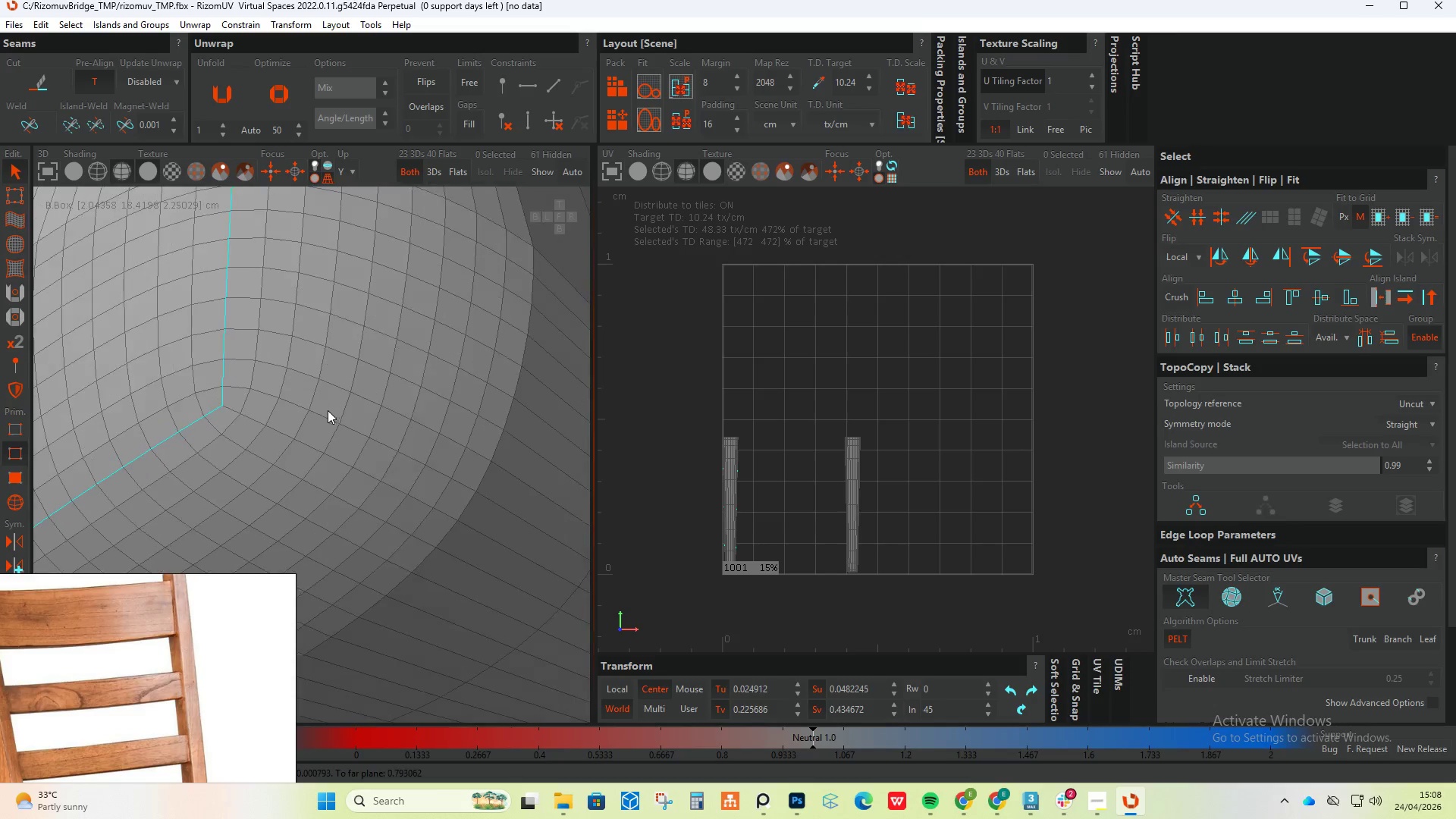 
double_click([235, 413])
 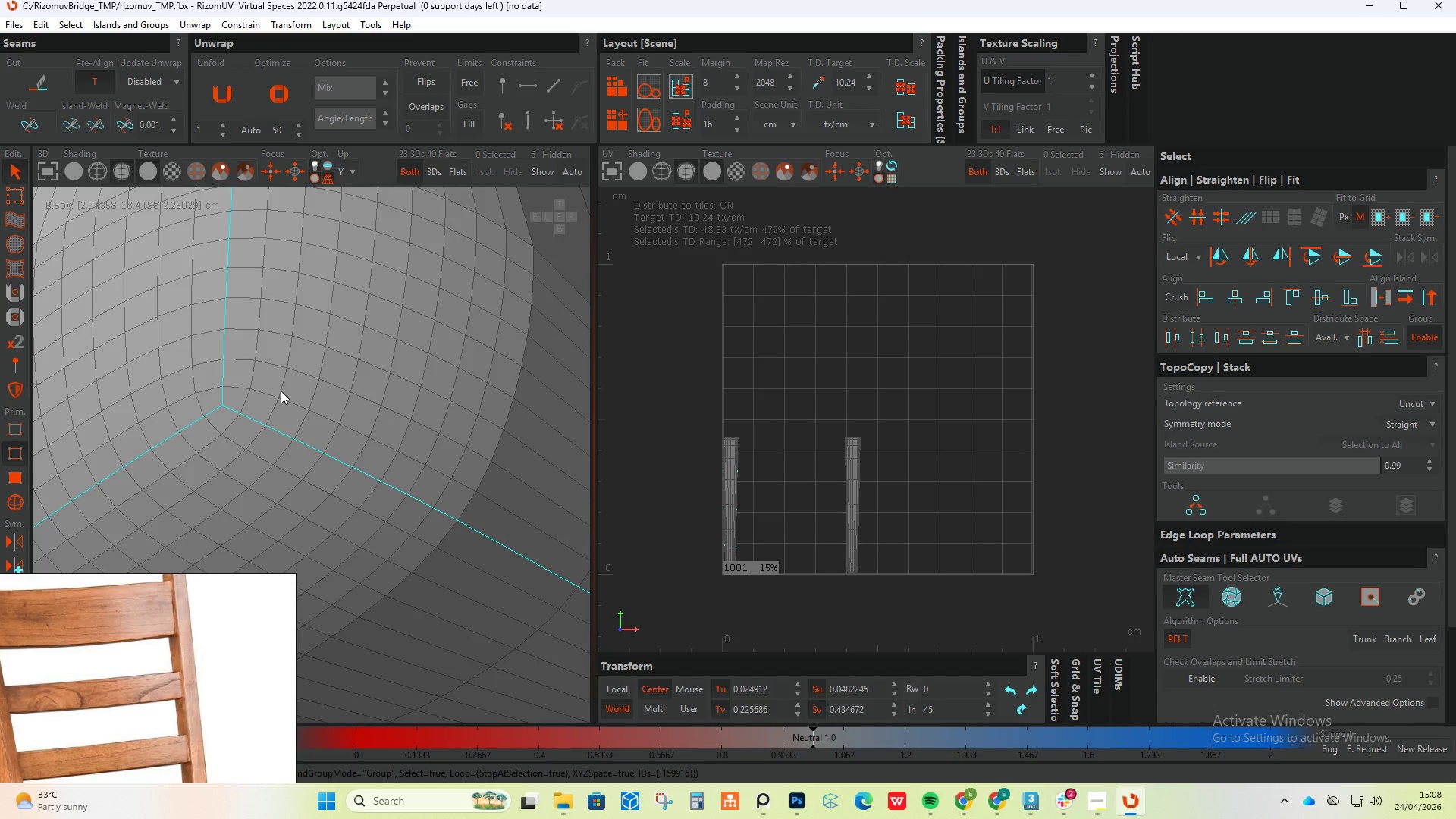 
scroll: coordinate [296, 395], scroll_direction: down, amount: 25.0
 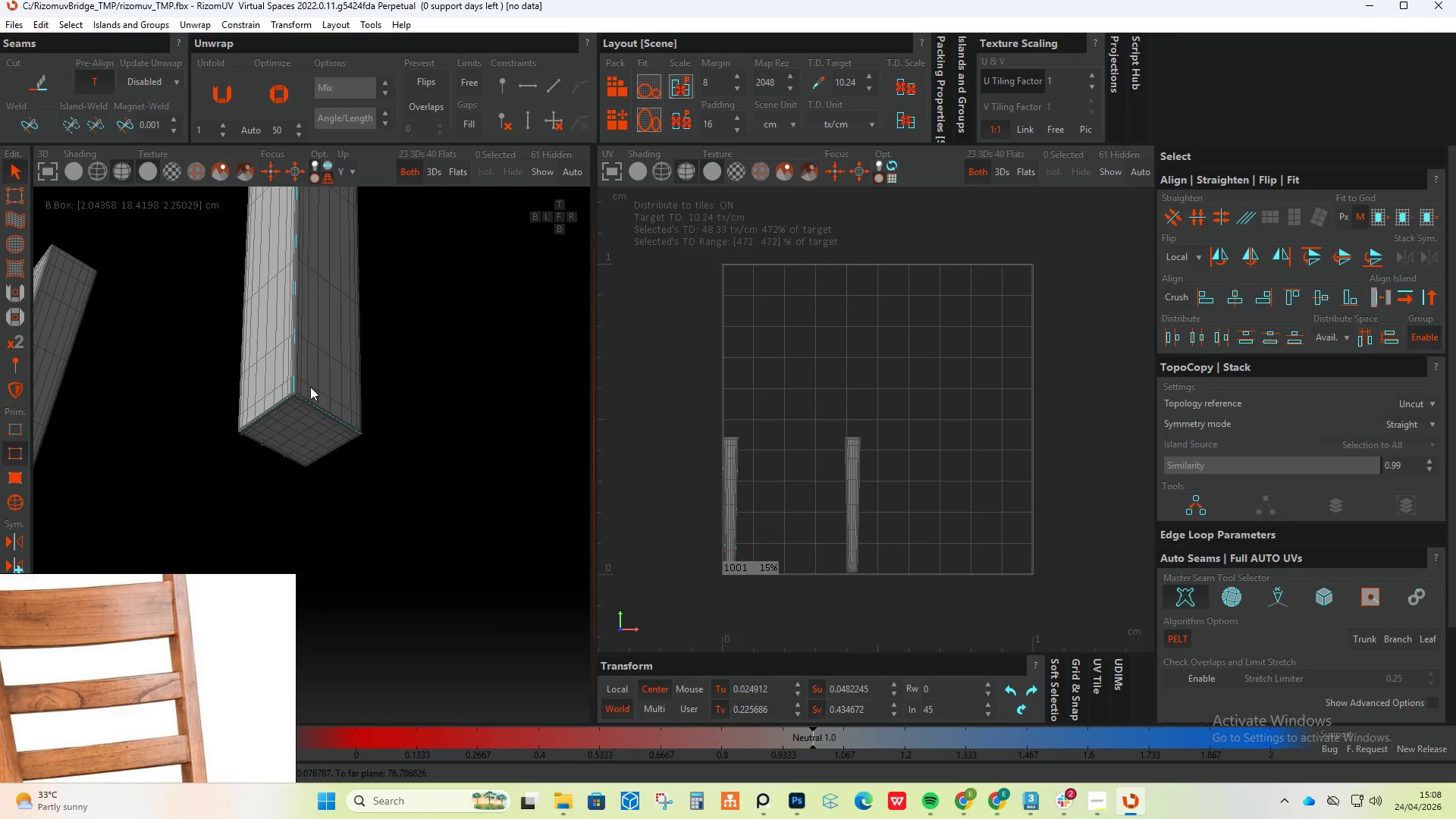 
hold_key(key=AltLeft, duration=0.39)
 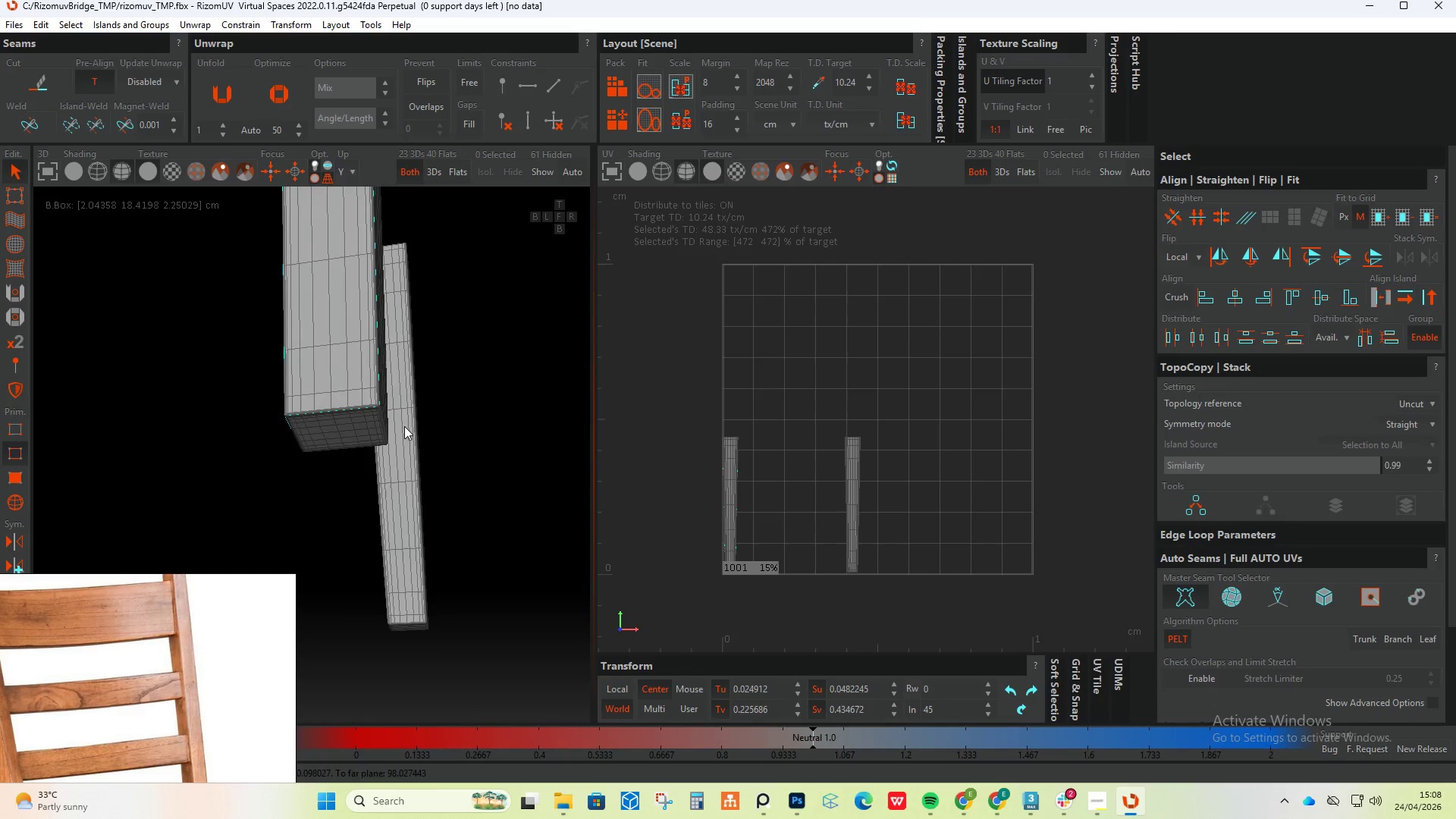 
hold_key(key=AltLeft, duration=0.59)
 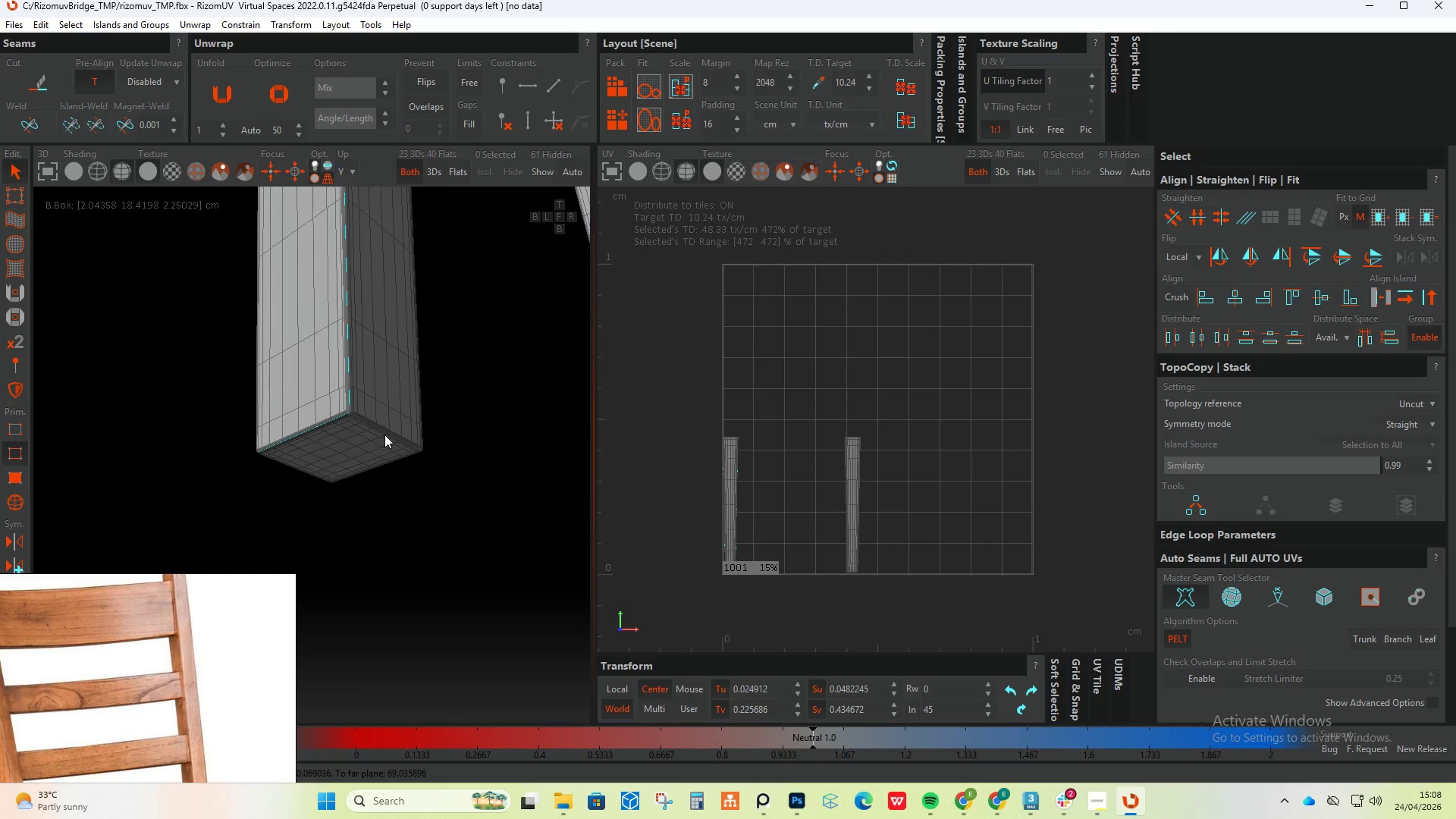 
scroll: coordinate [353, 394], scroll_direction: down, amount: 1.0
 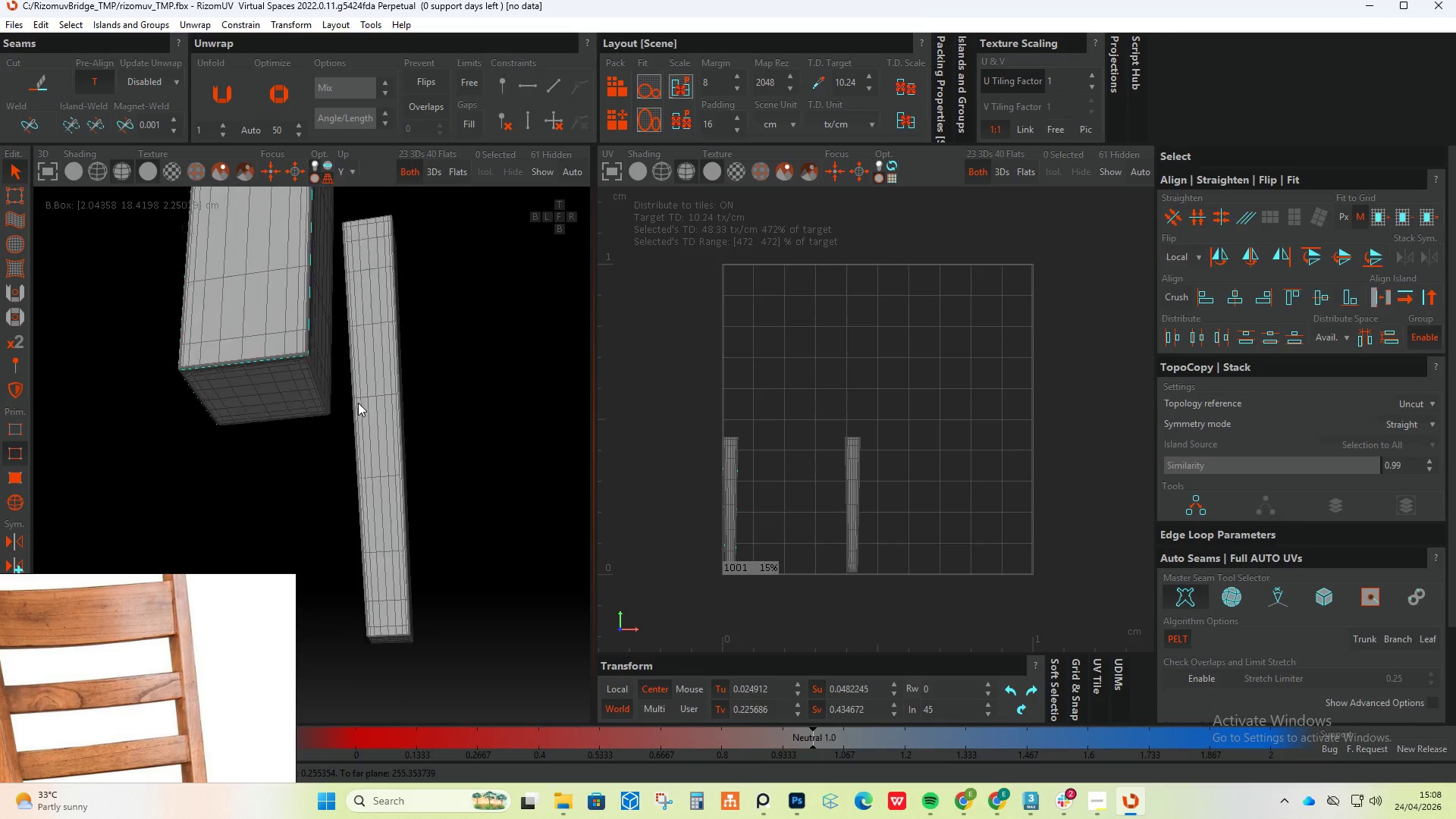 
scroll: coordinate [276, 320], scroll_direction: up, amount: 13.0
 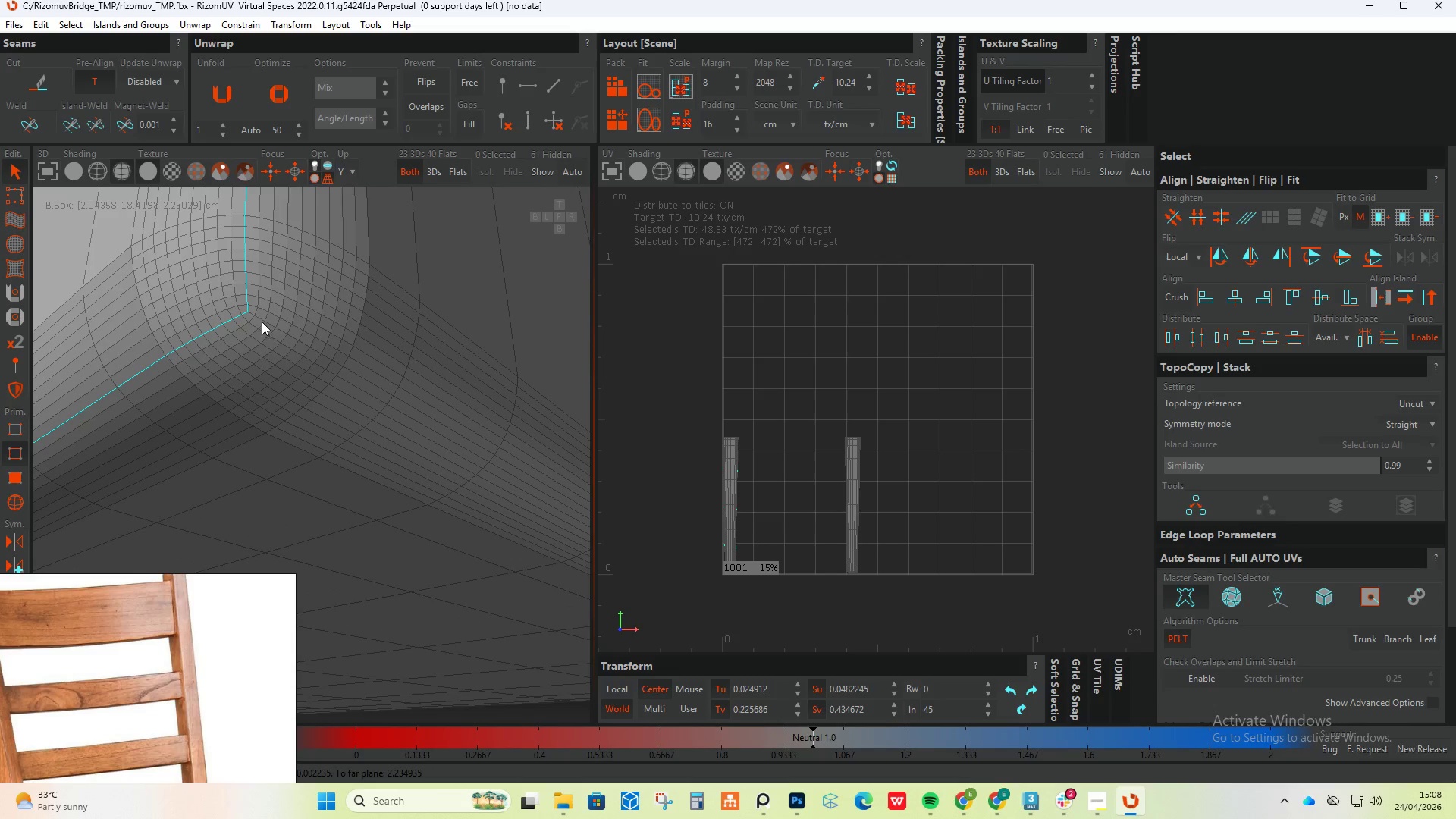 
hold_key(key=ControlLeft, duration=0.53)
double_click([258, 318])
 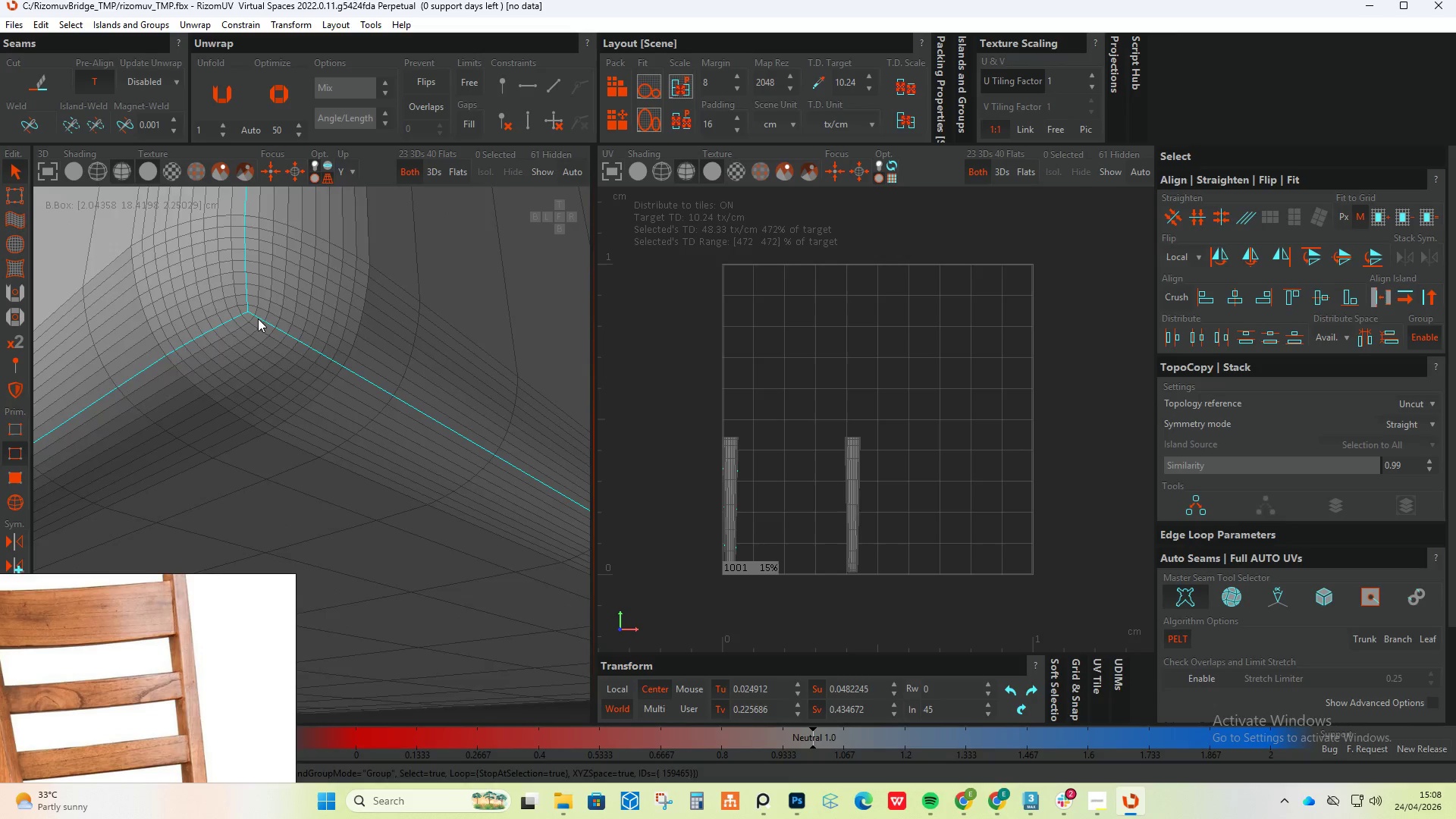 
hold_key(key=AltLeft, duration=0.58)
 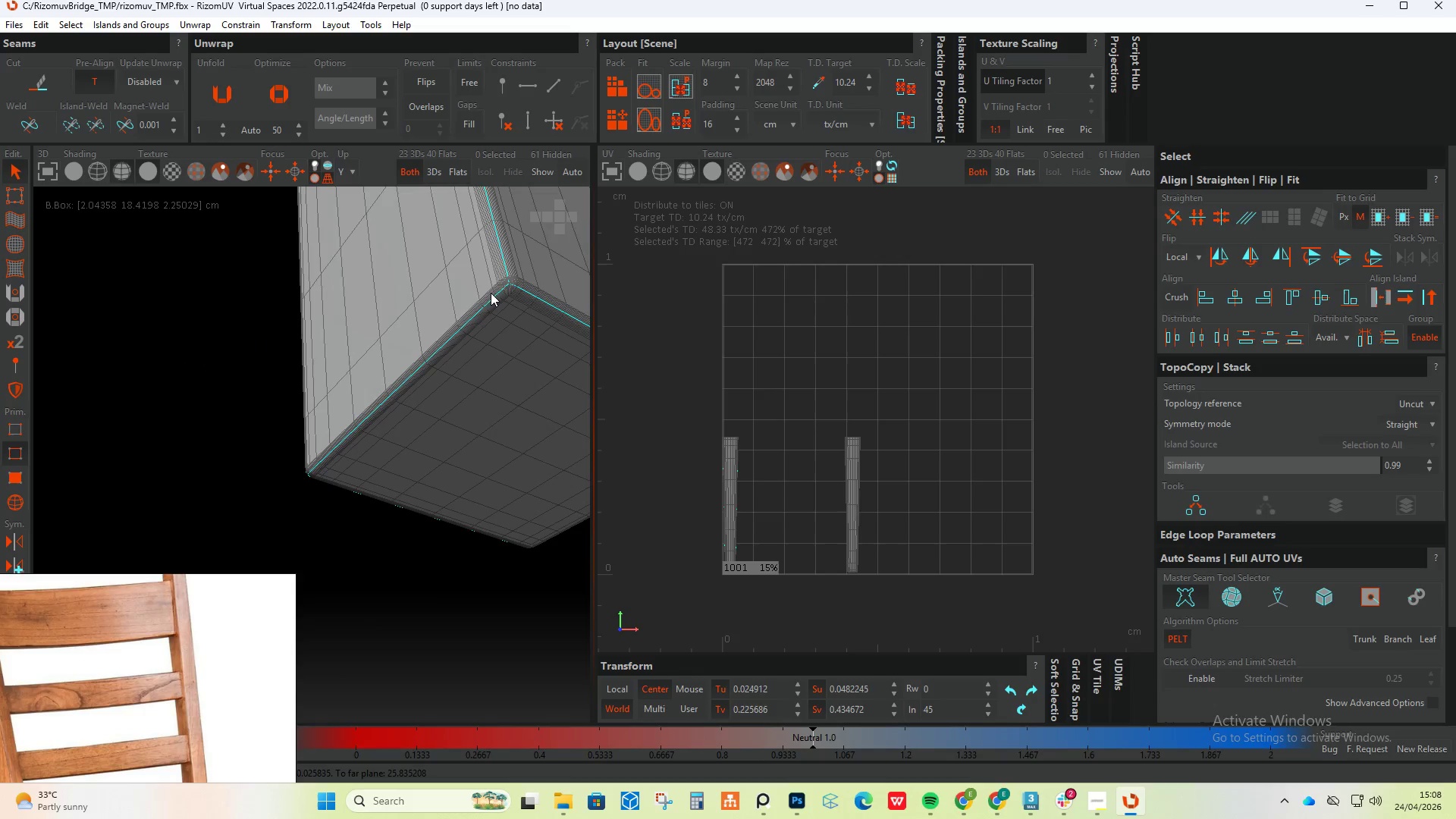 
scroll: coordinate [260, 328], scroll_direction: down, amount: 14.0
 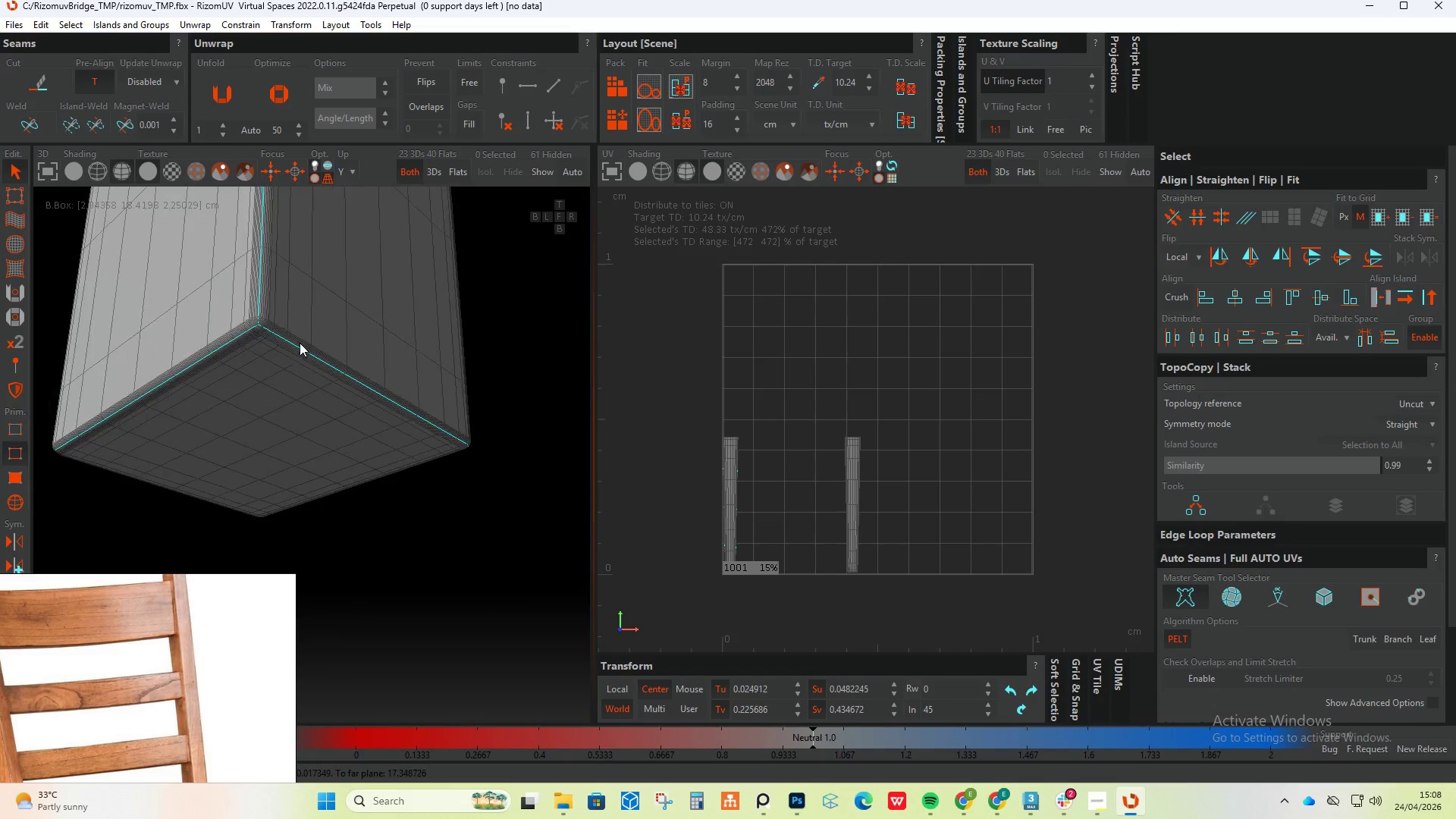 
key(C)
 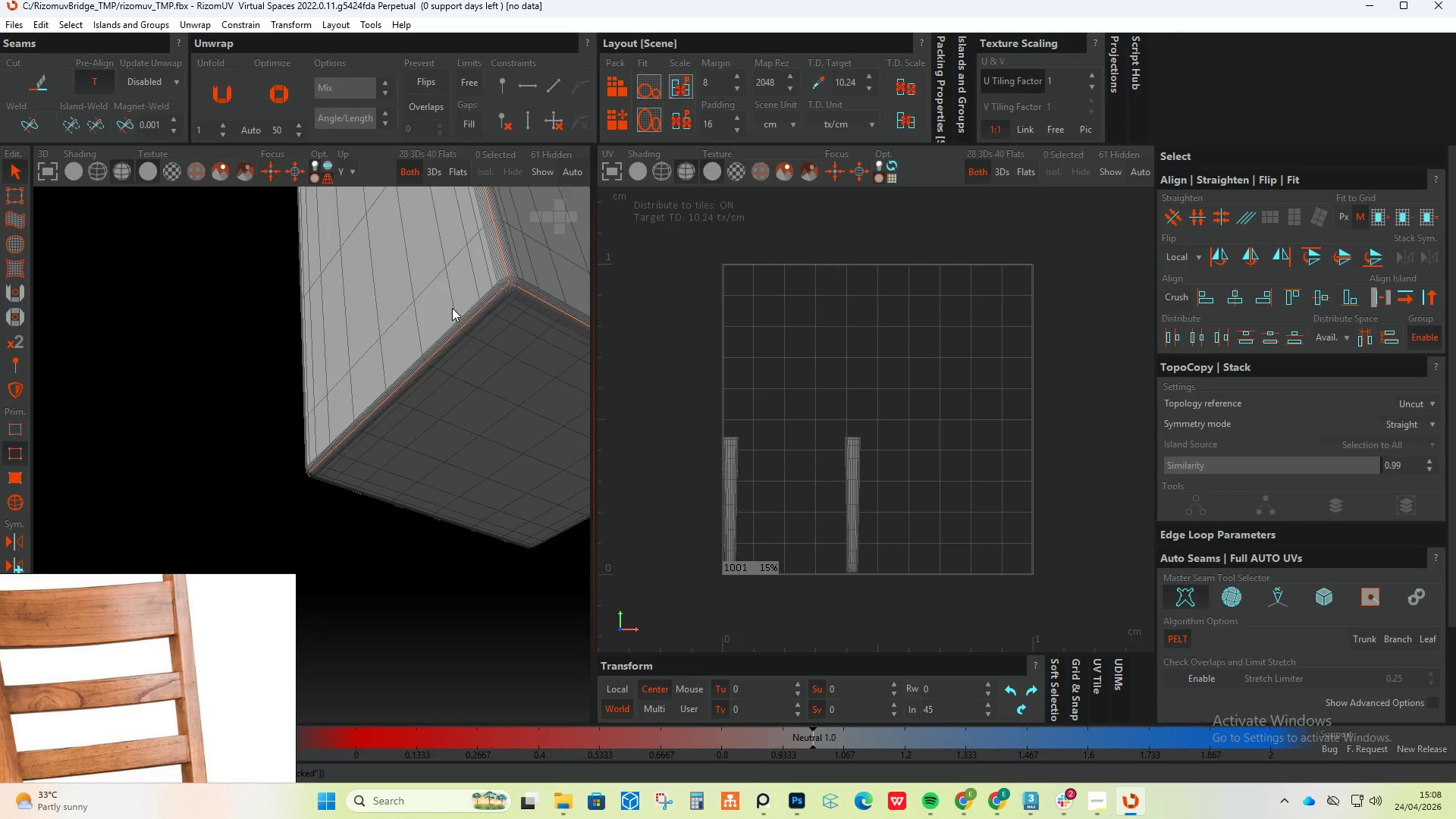 
scroll: coordinate [446, 328], scroll_direction: down, amount: 12.0
 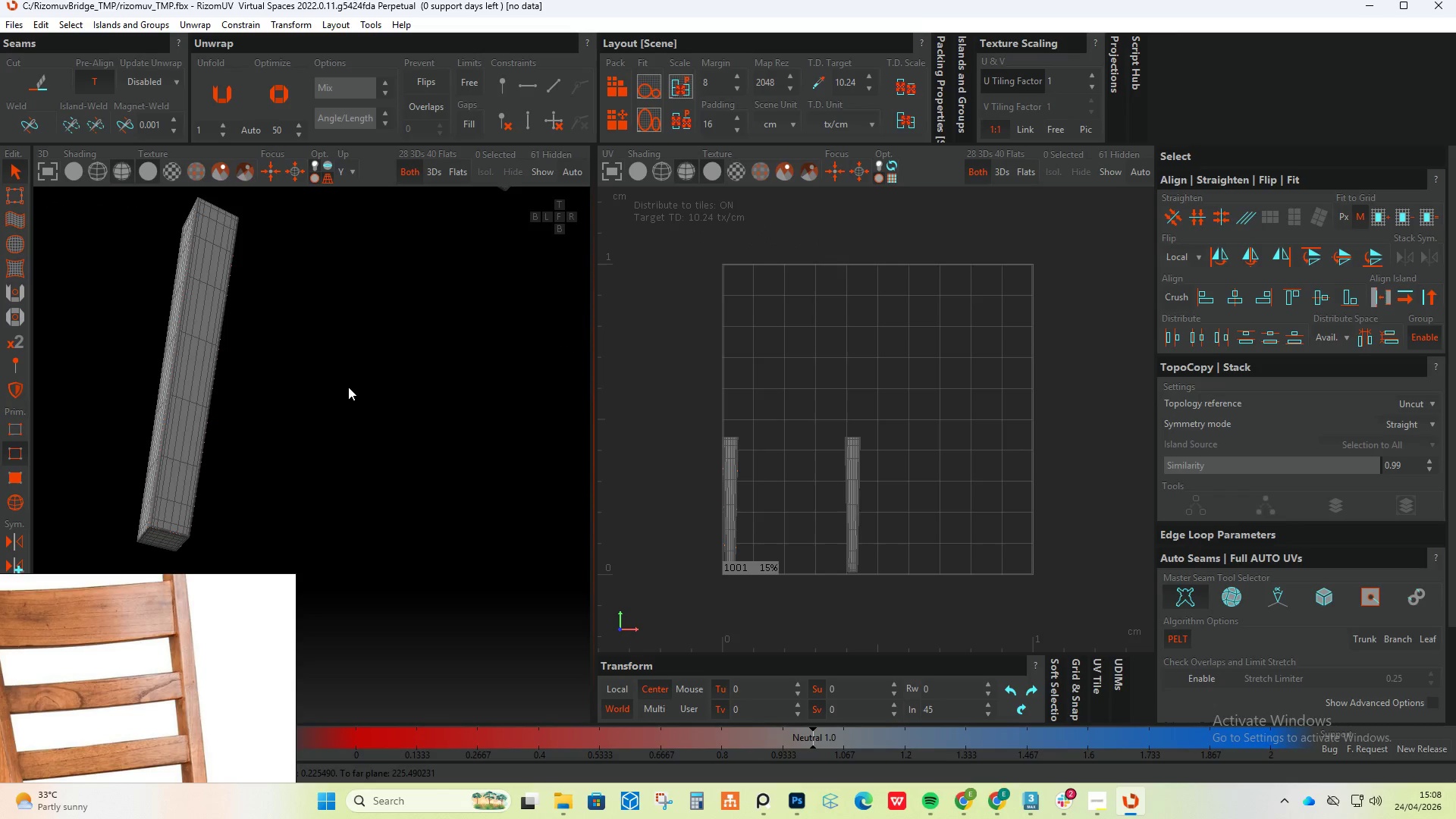 
key(Control+Z)
 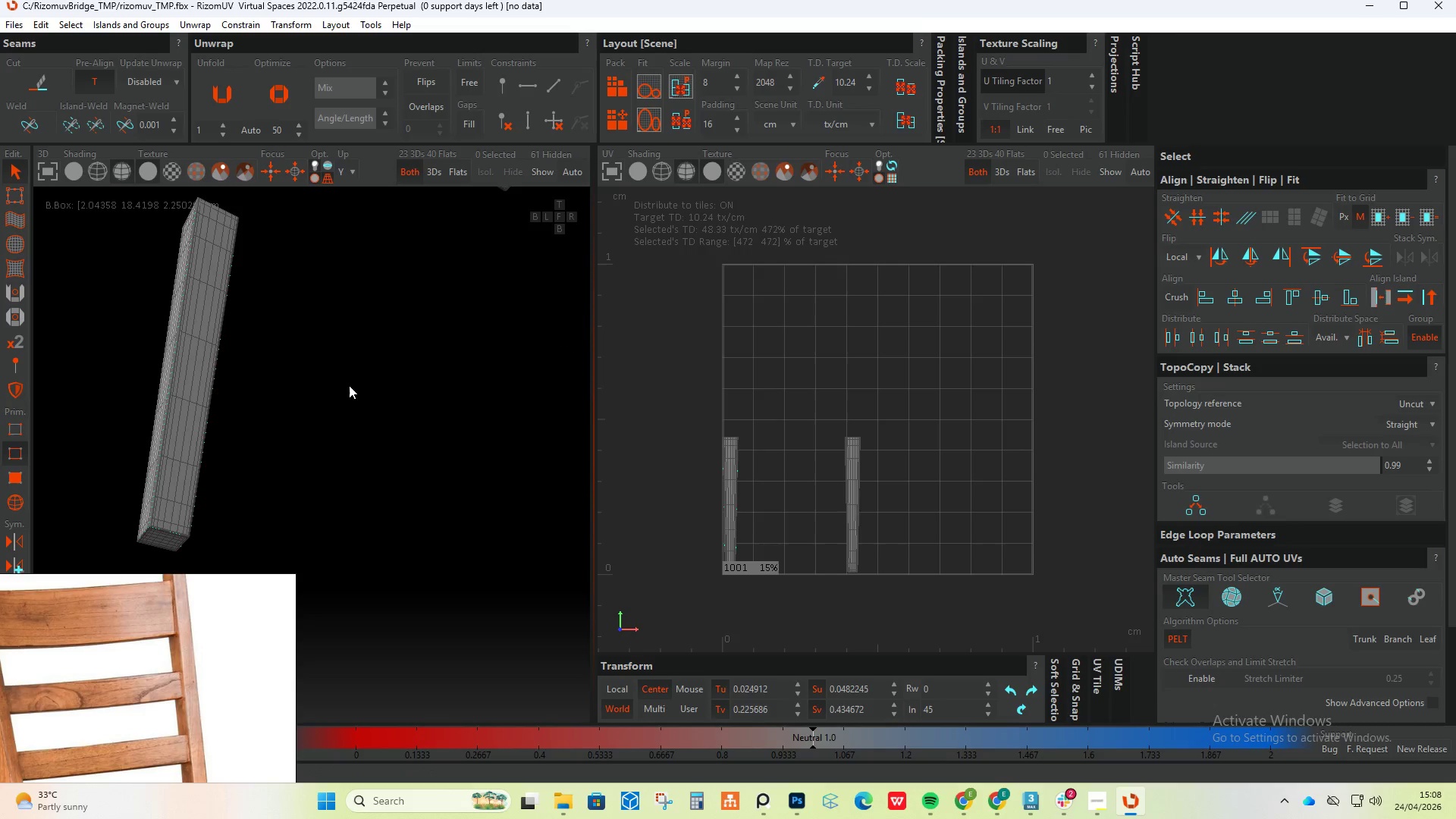 
key(Alt+C)
 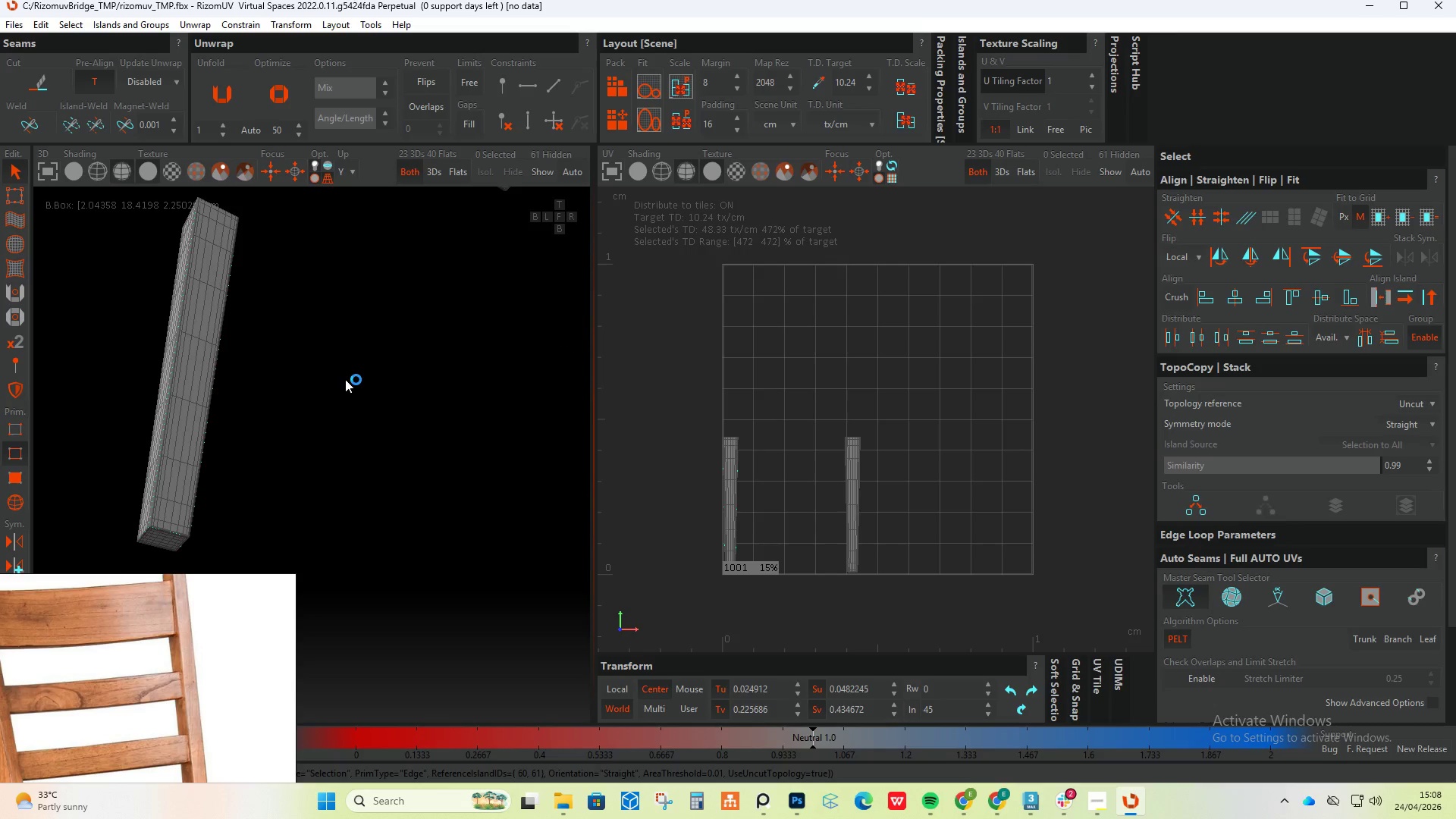 
key(C)
 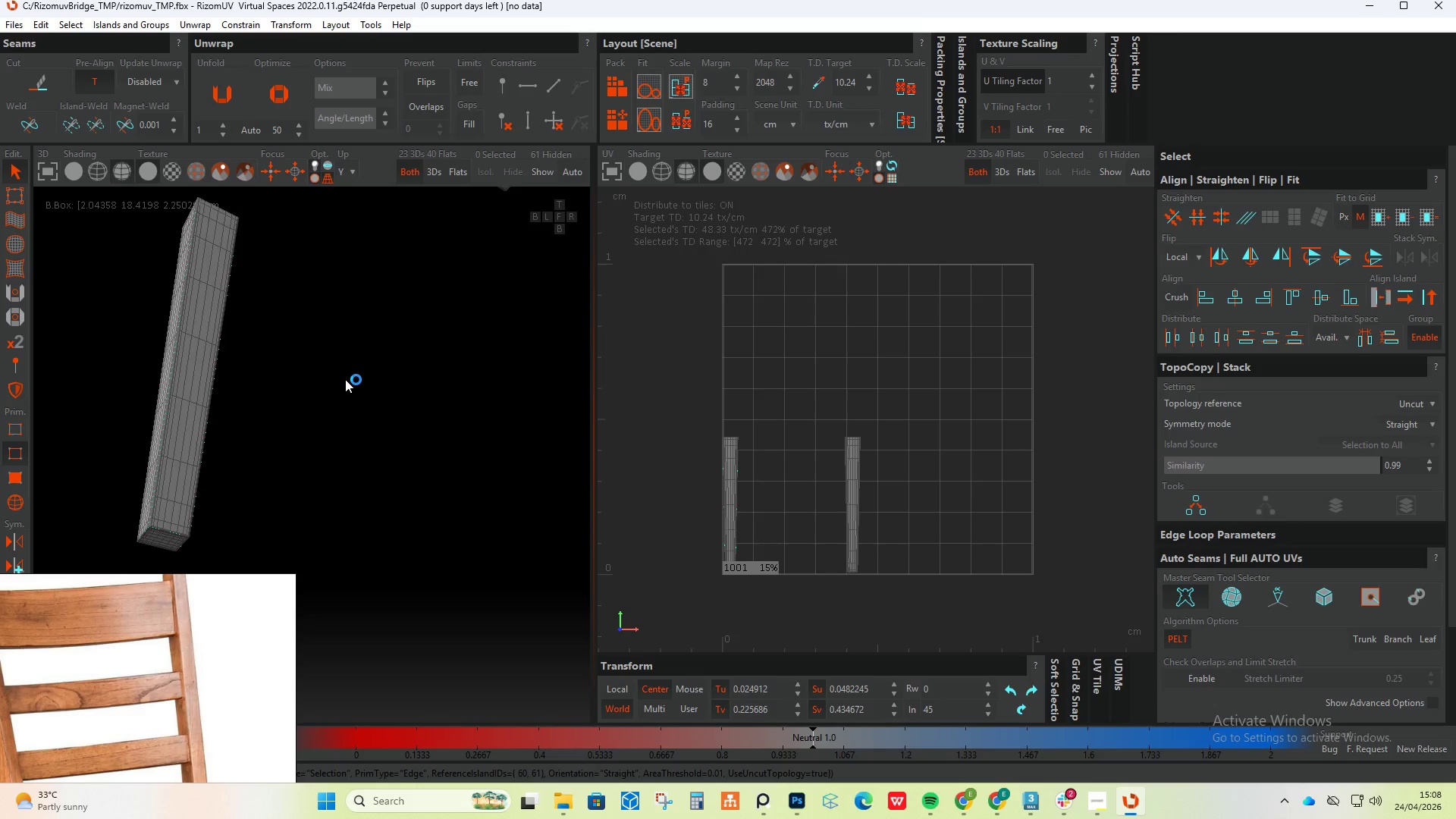 
scroll: coordinate [404, 456], scroll_direction: down, amount: 24.0
 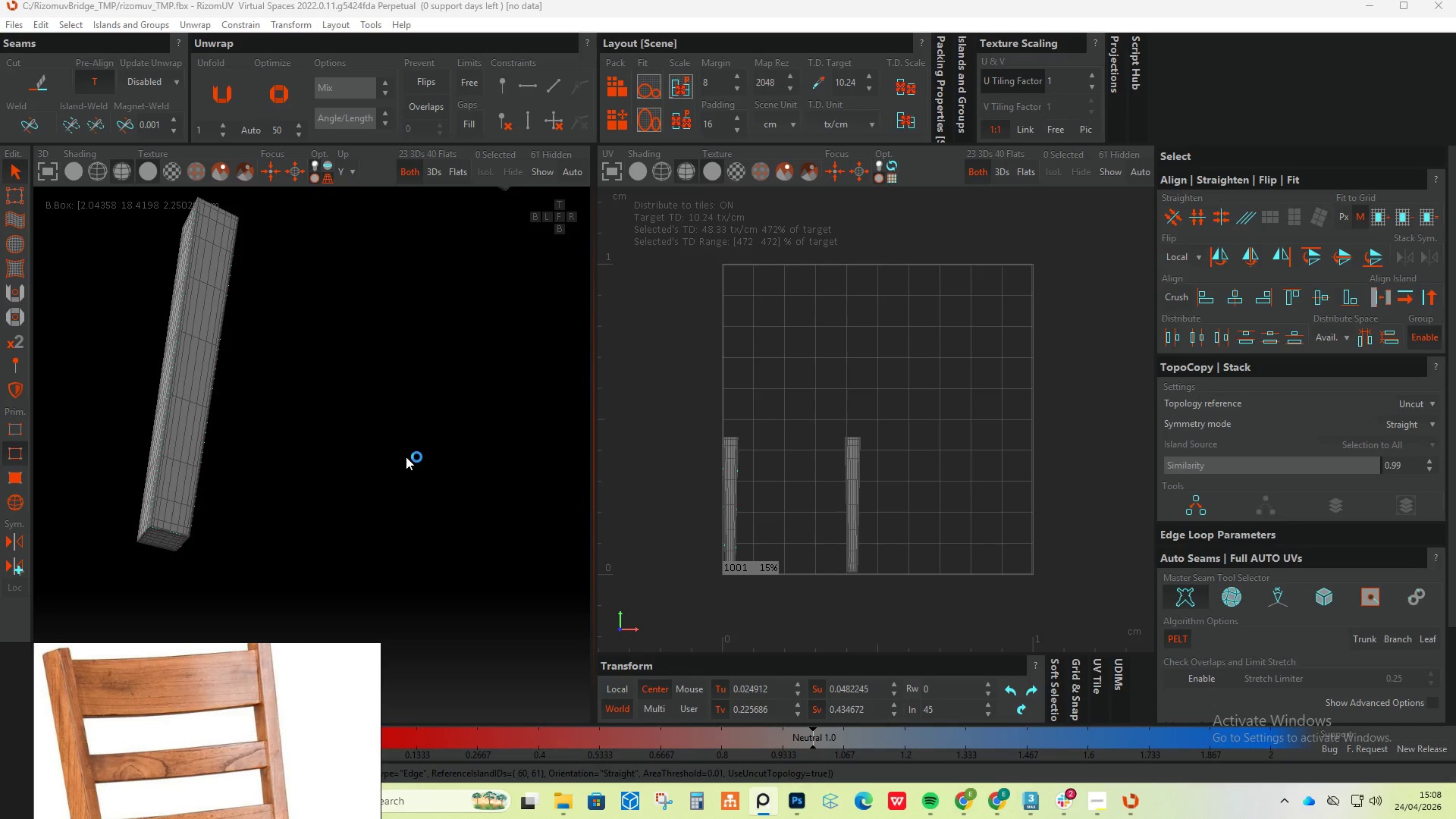 